 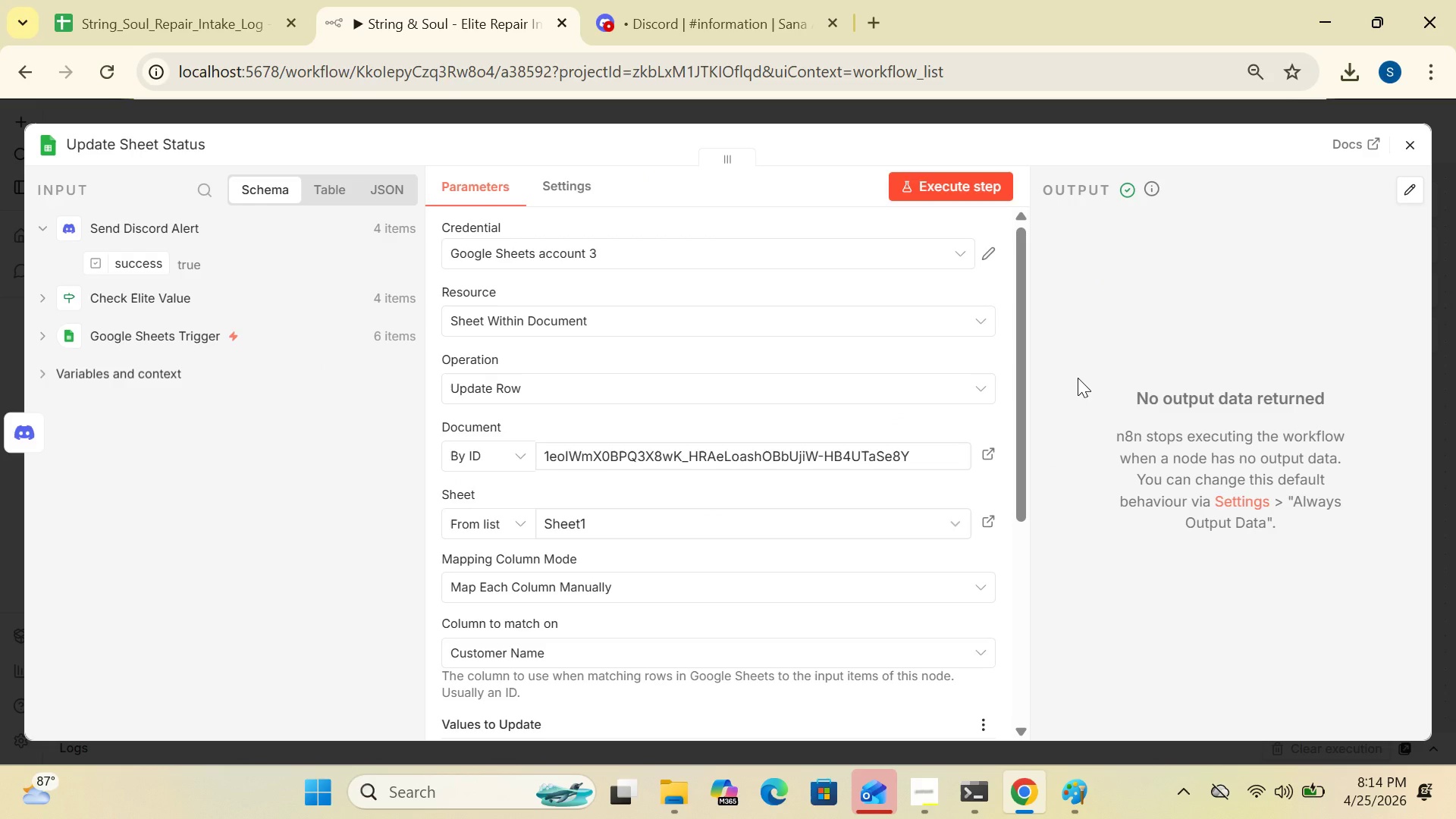 
left_click([1408, 148])
 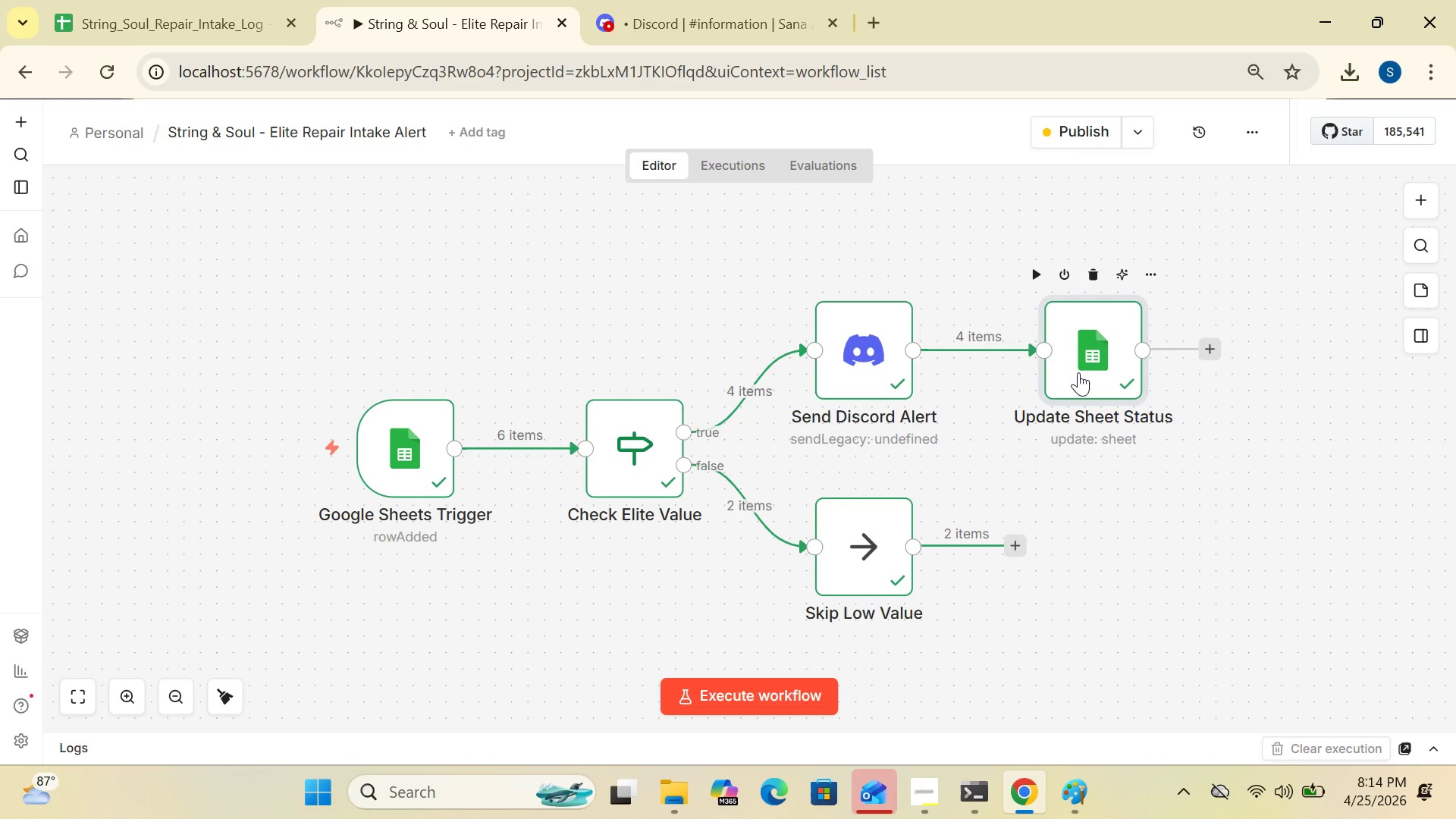 
right_click([1078, 372])
 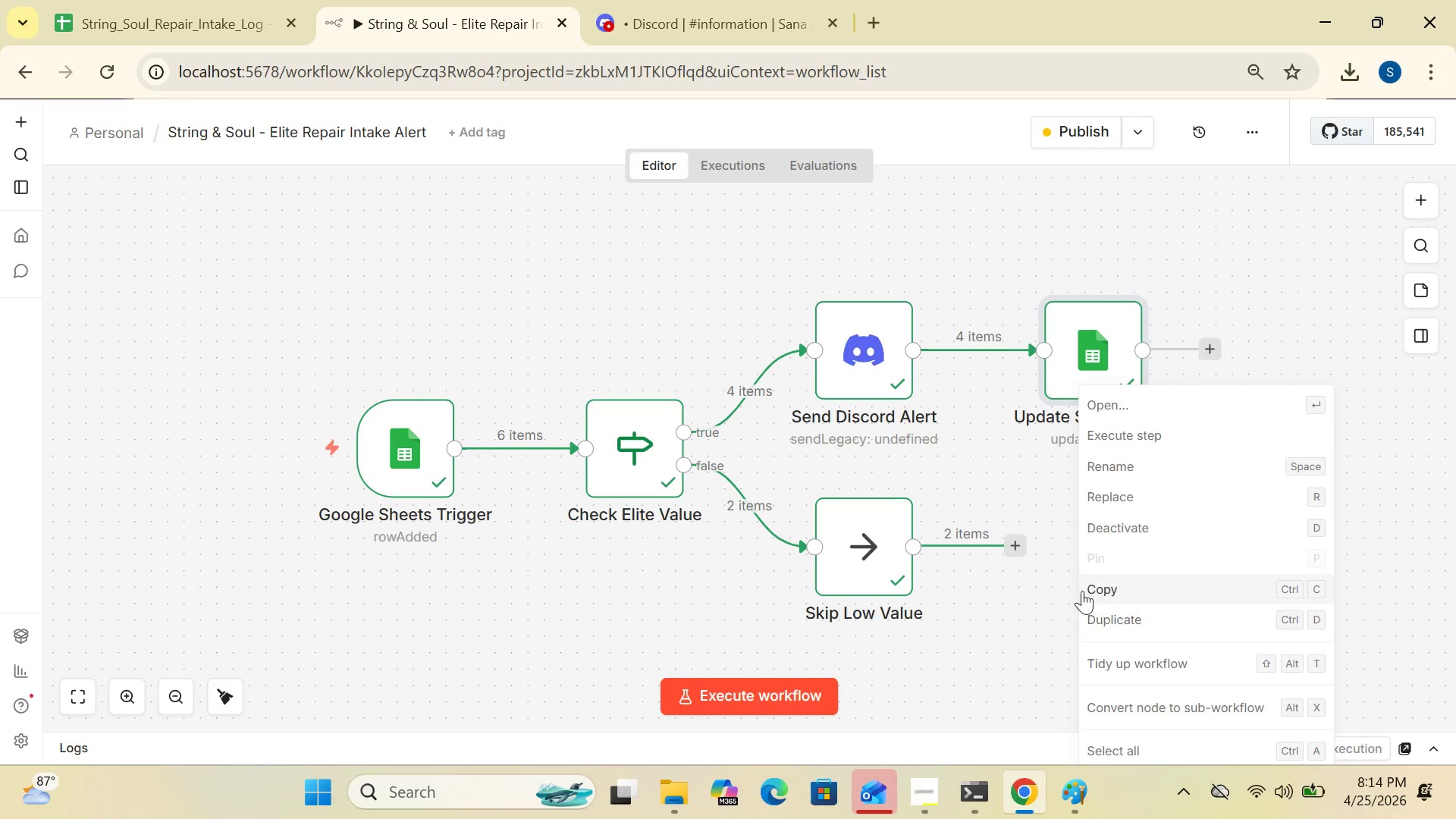 
left_click([1009, 625])
 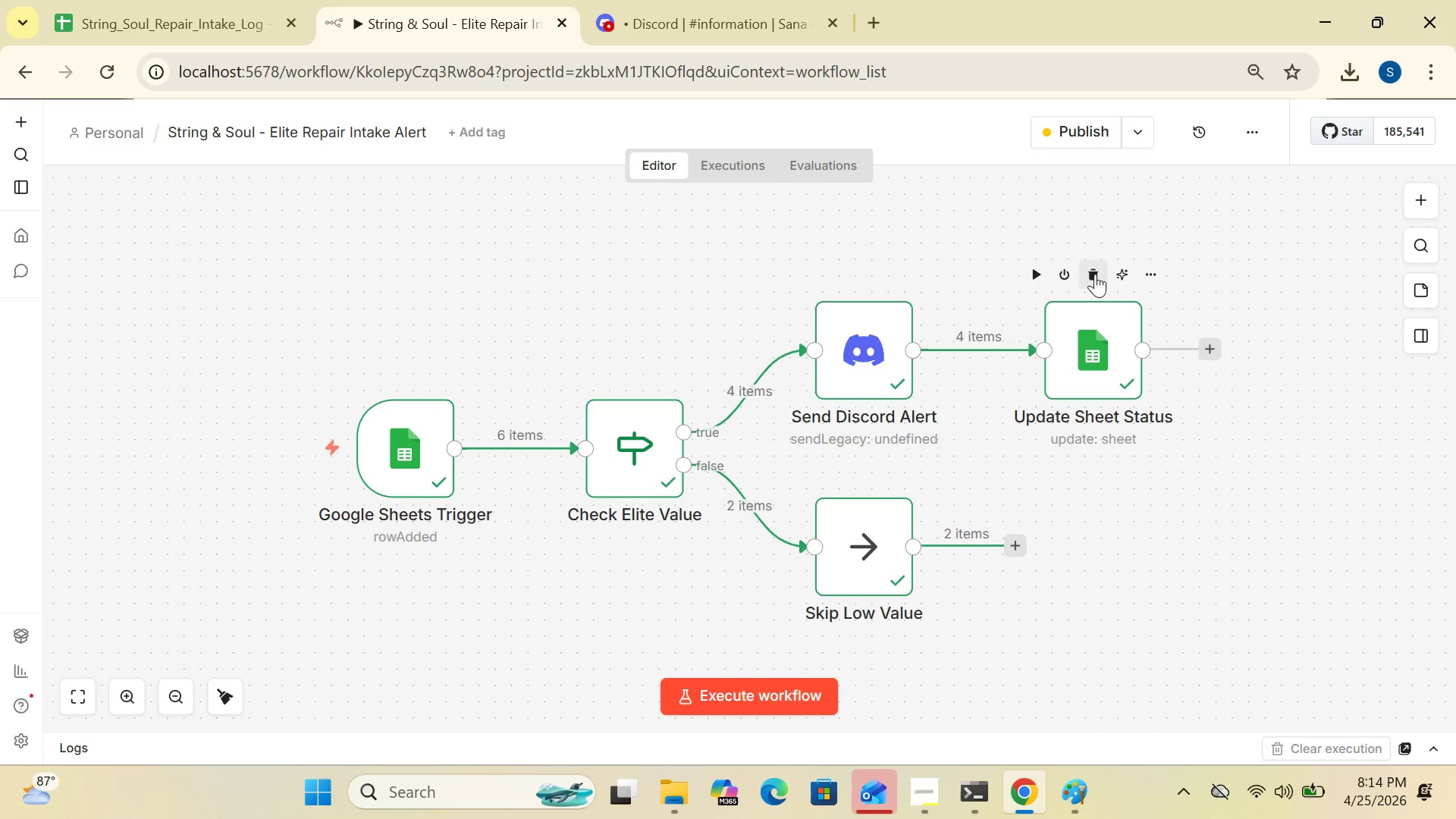 
left_click([1090, 270])
 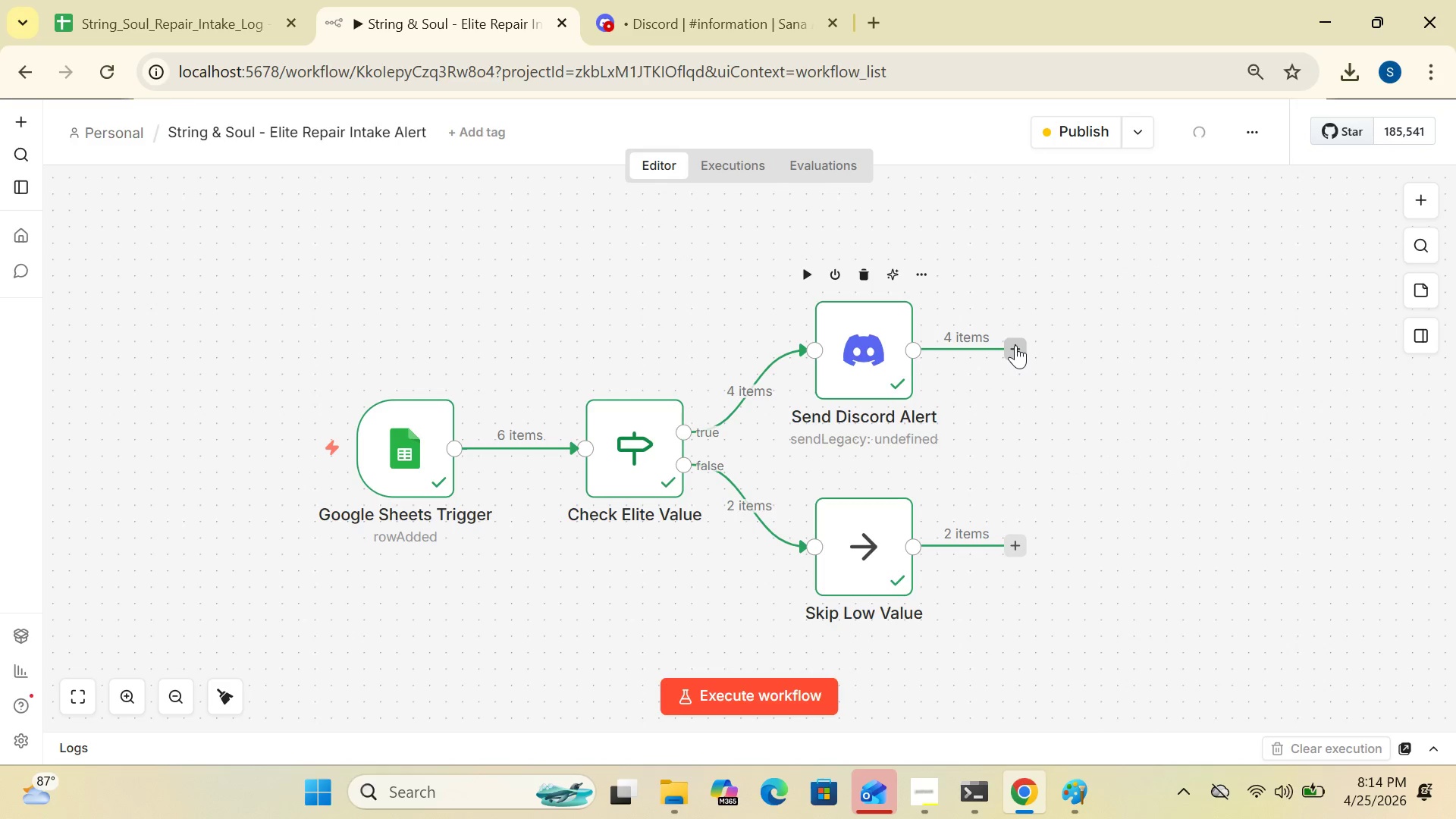 
left_click([1015, 345])
 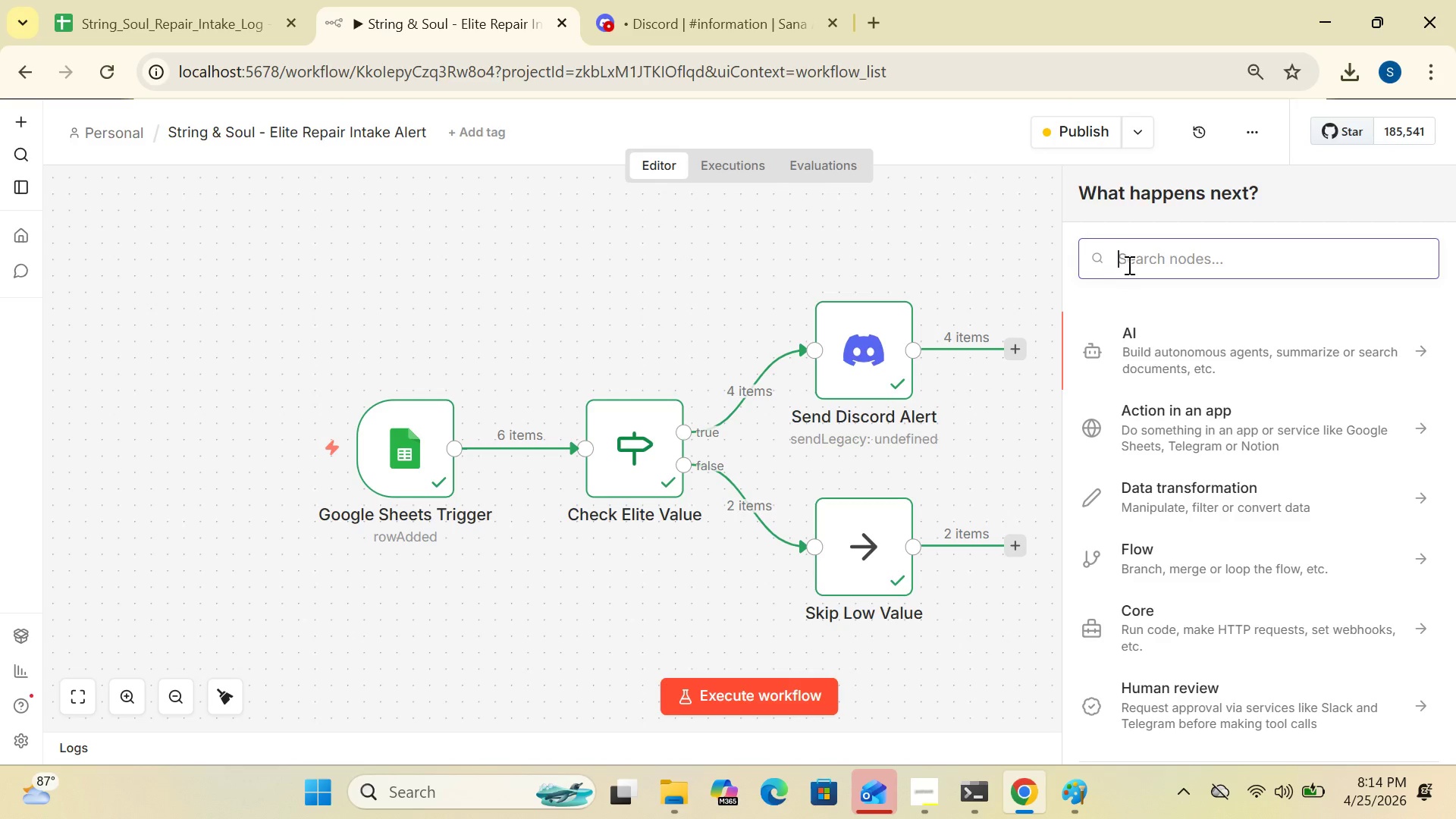 
type(goo)
 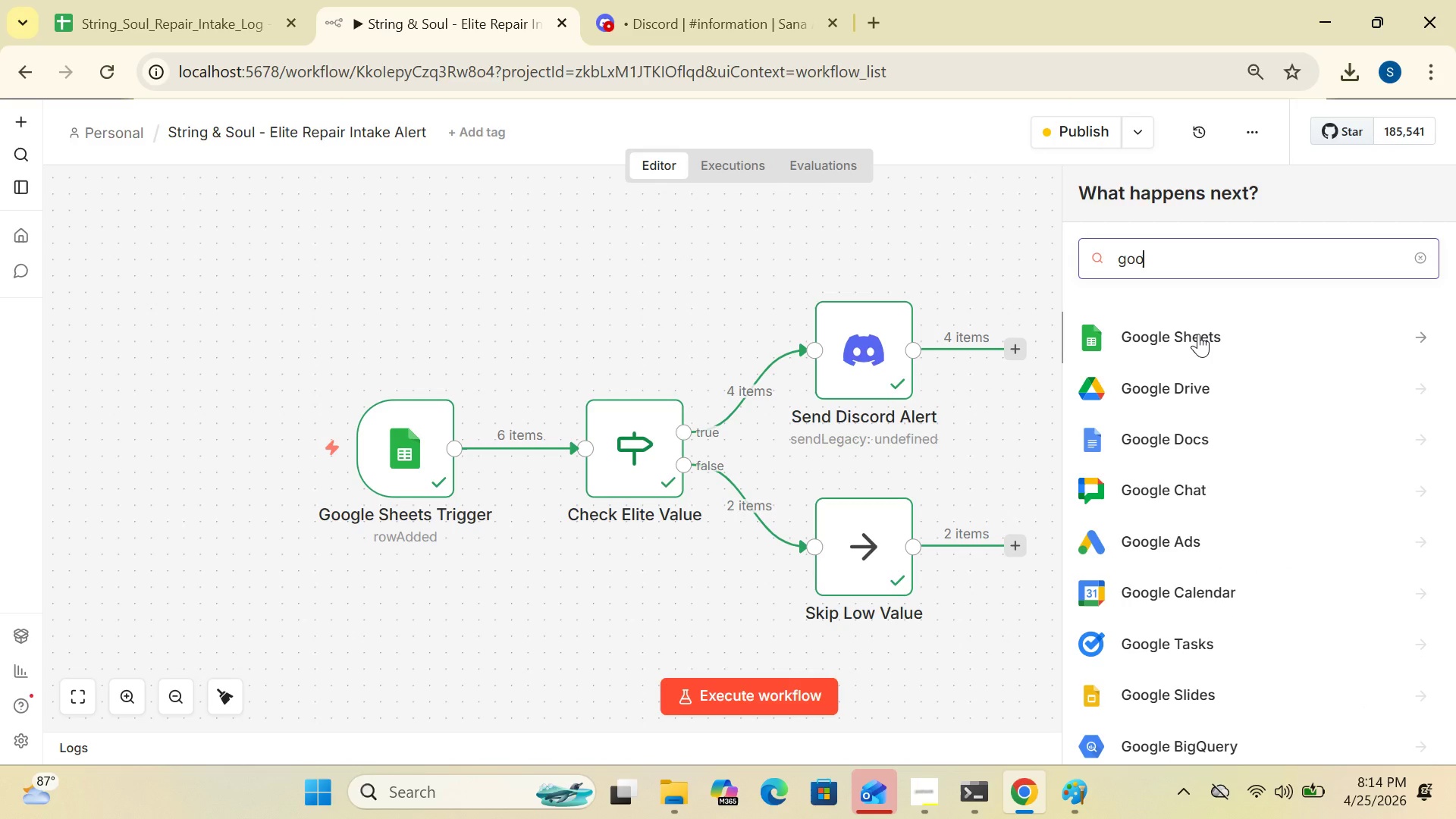 
left_click([1198, 334])
 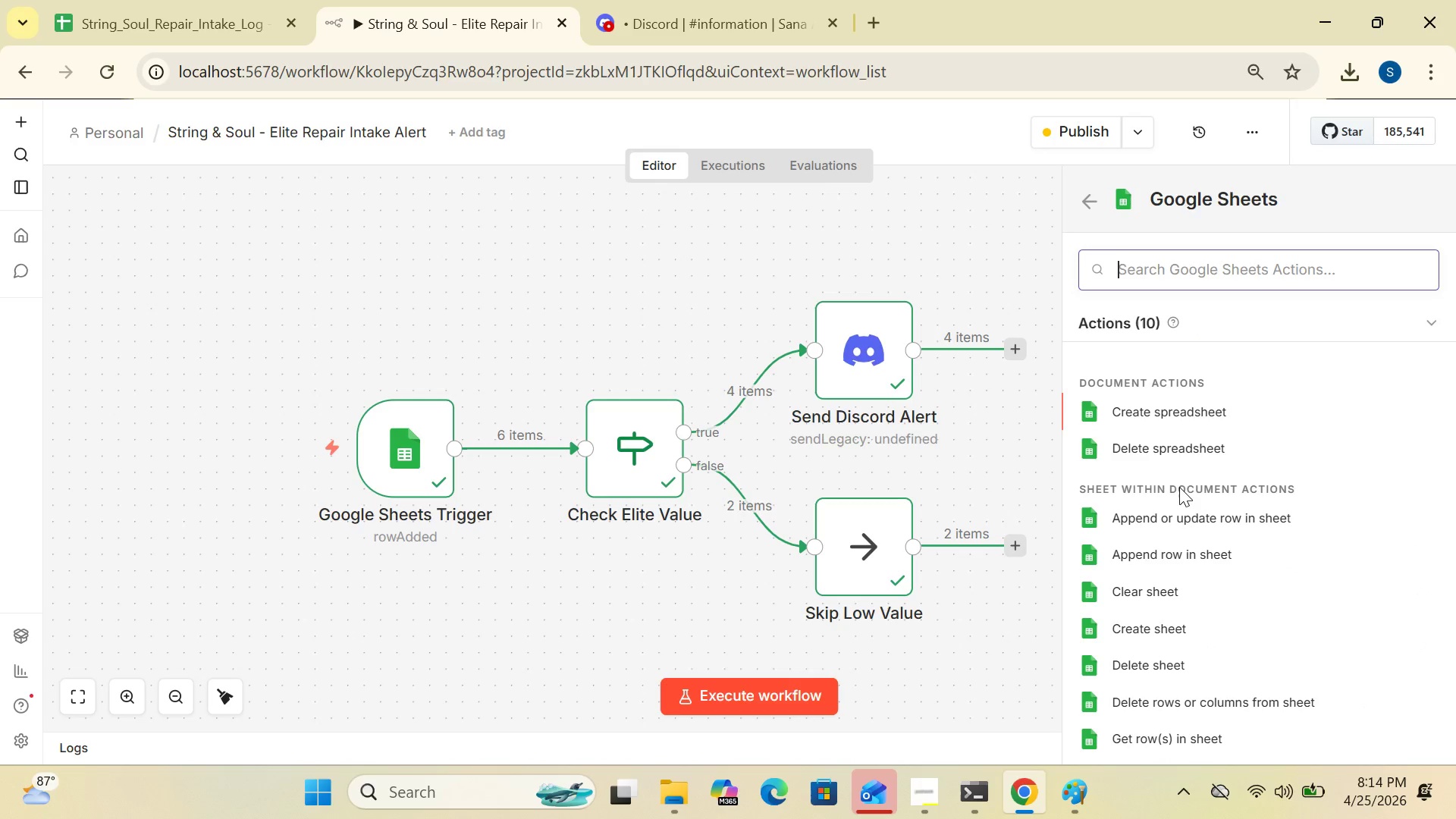 
left_click([1169, 511])
 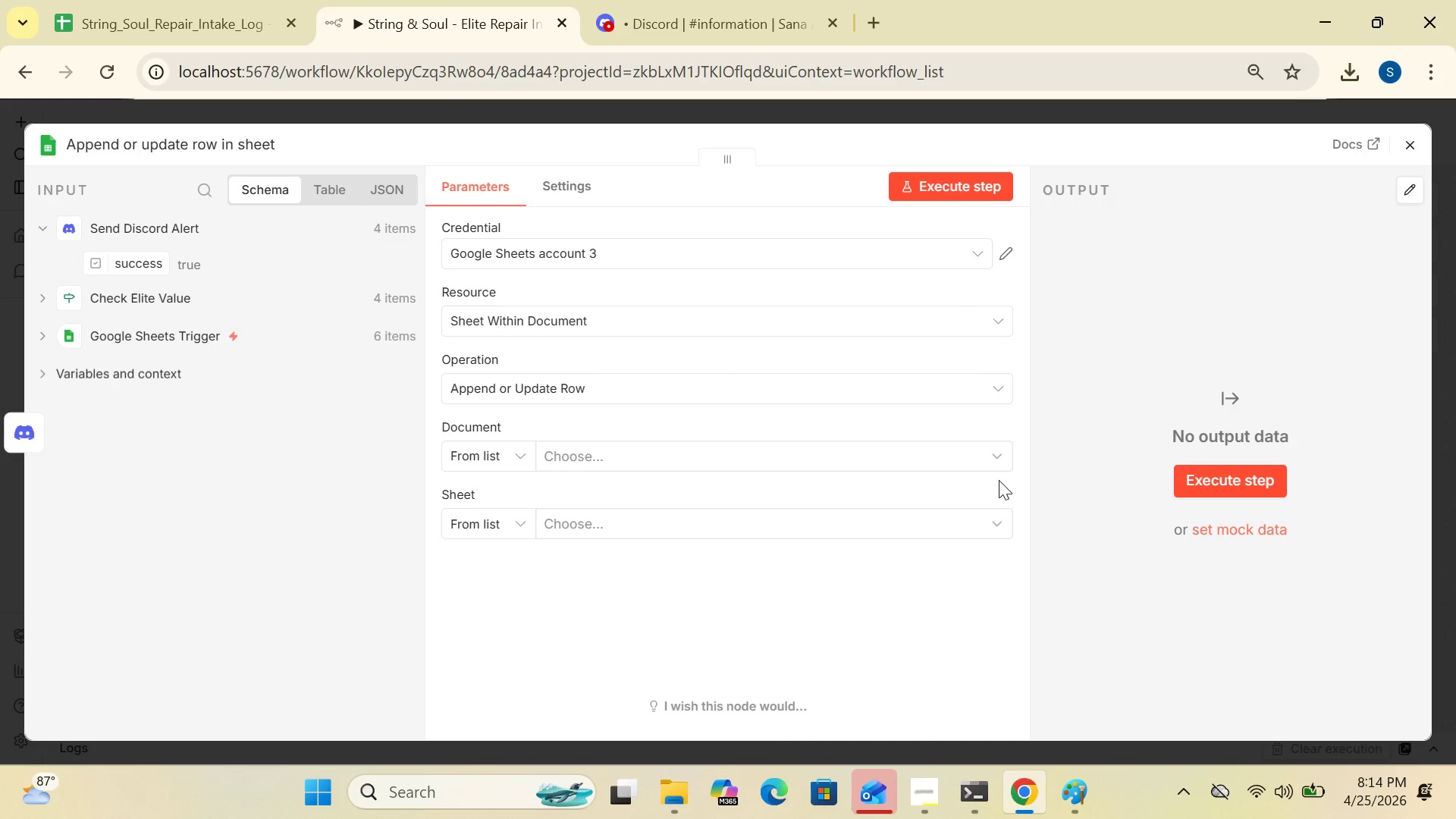 
wait(5.97)
 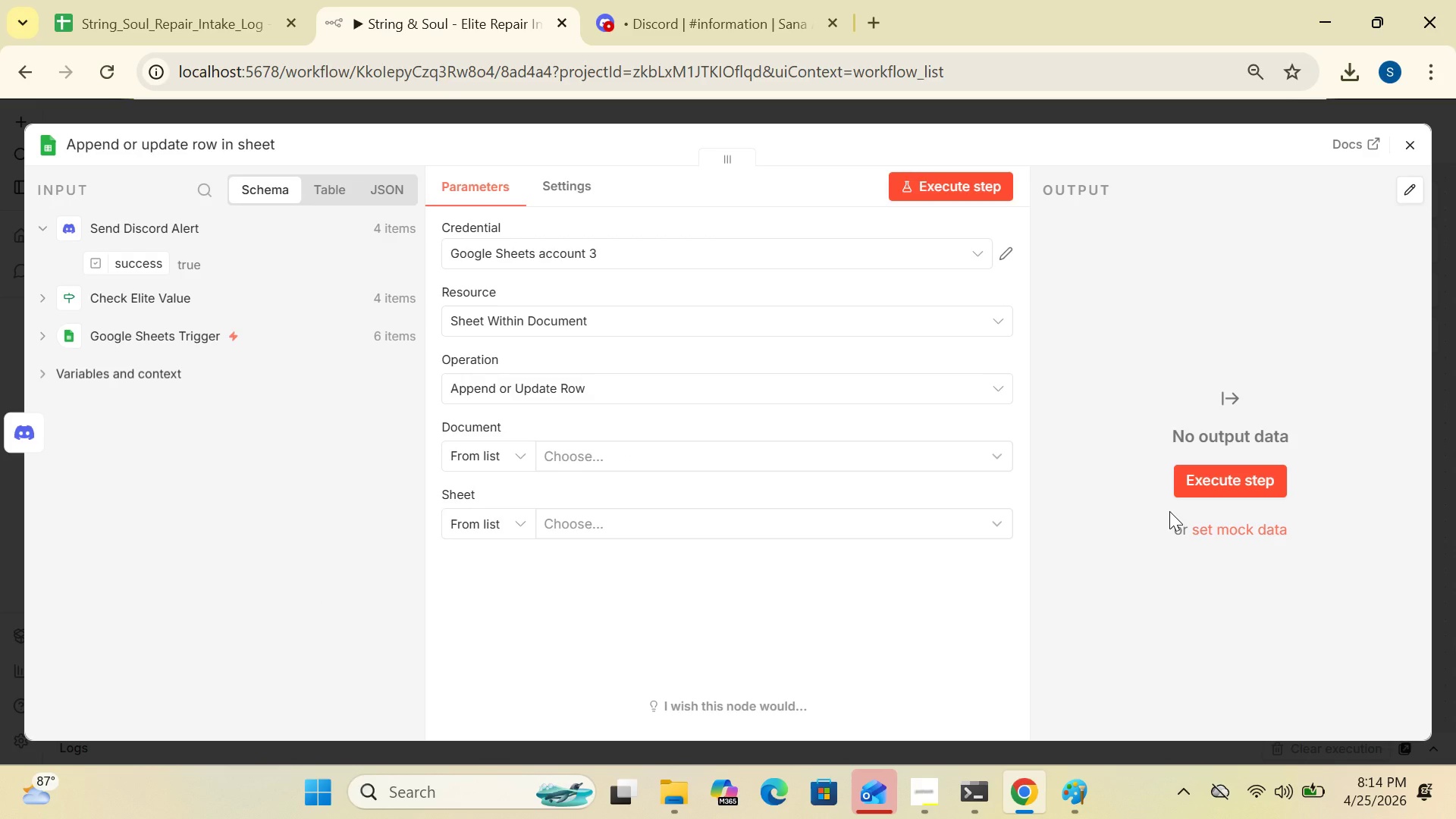 
left_click([1008, 247])
 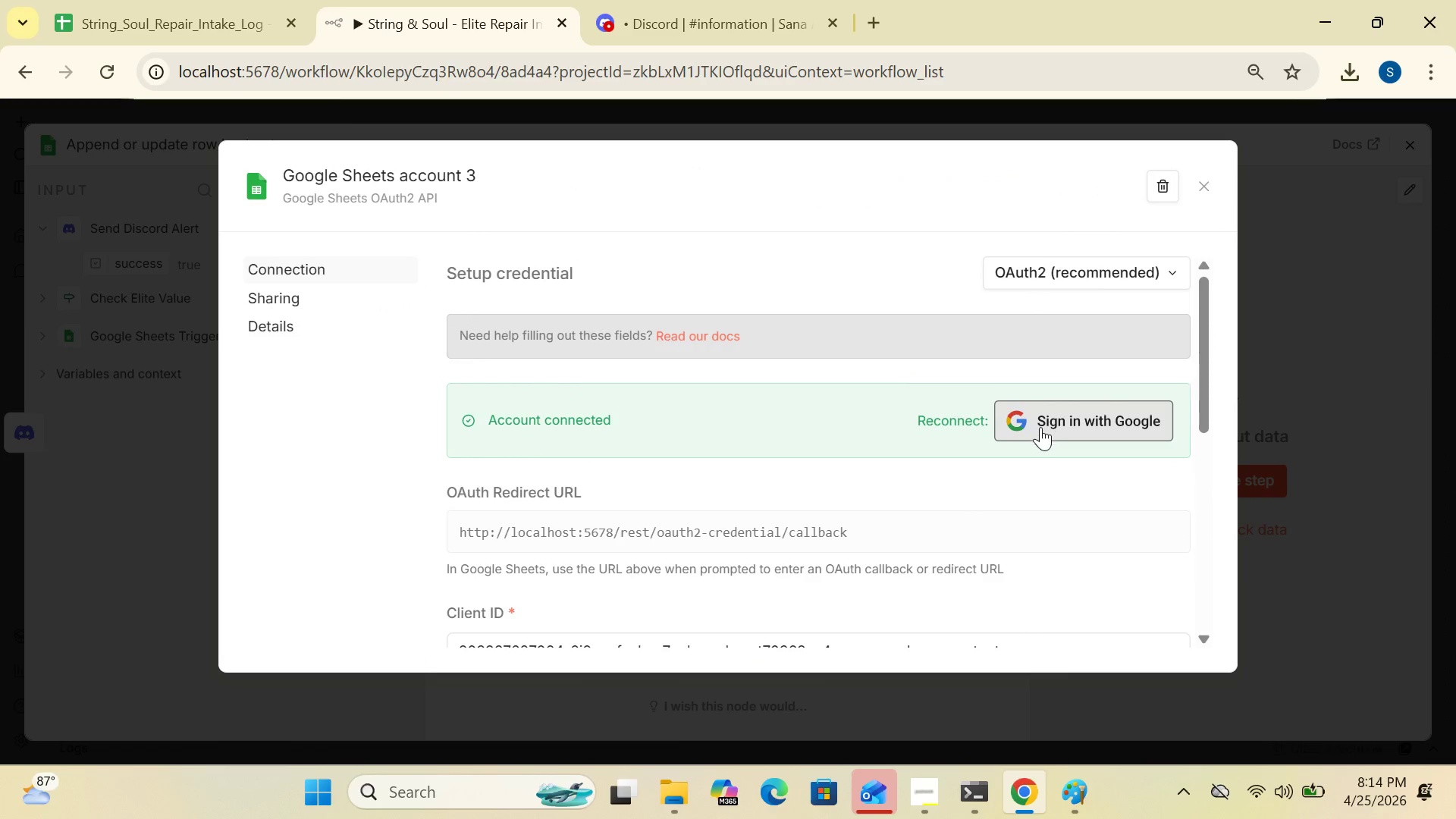 
left_click([1041, 428])
 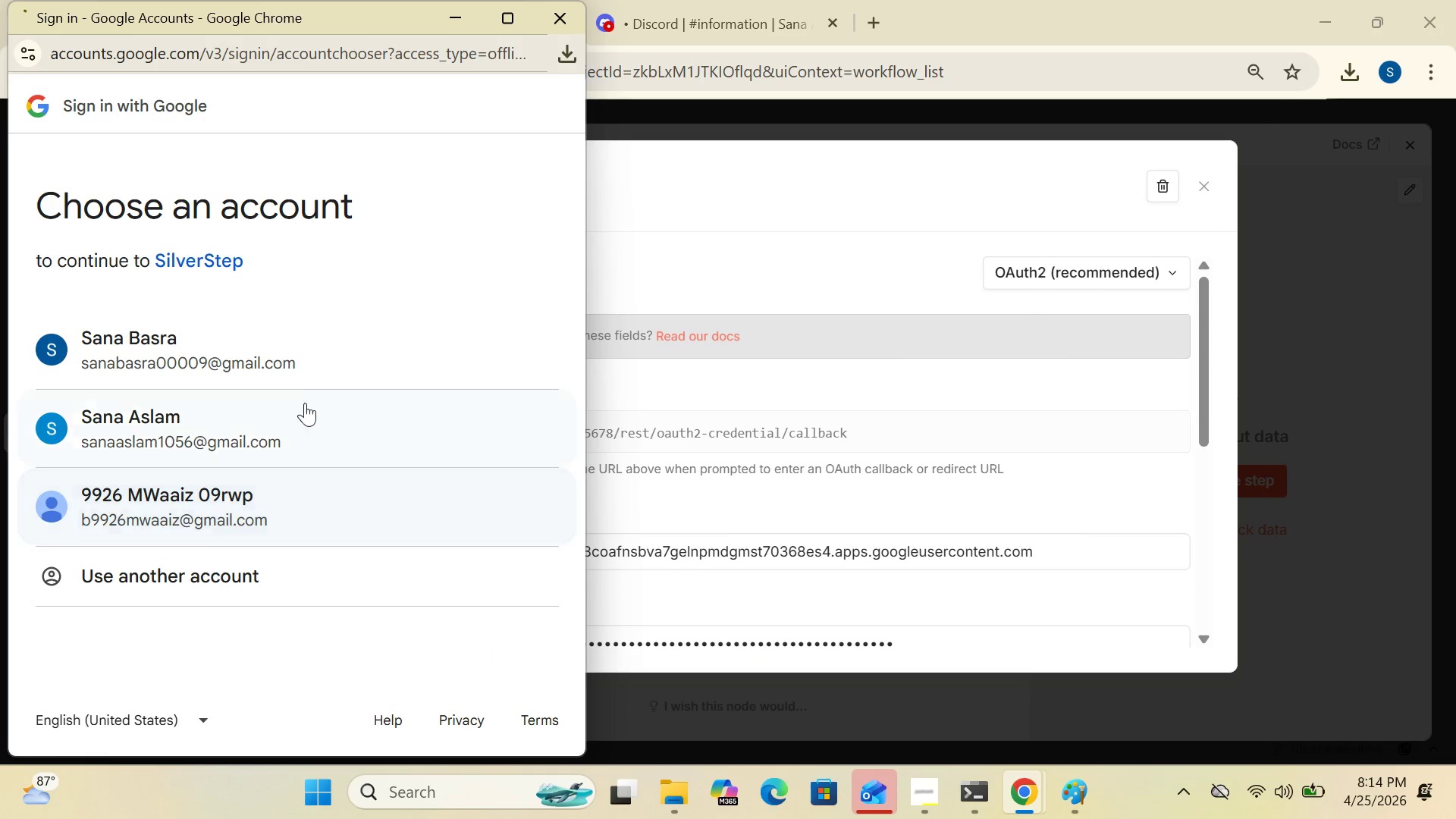 
double_click([293, 361])
 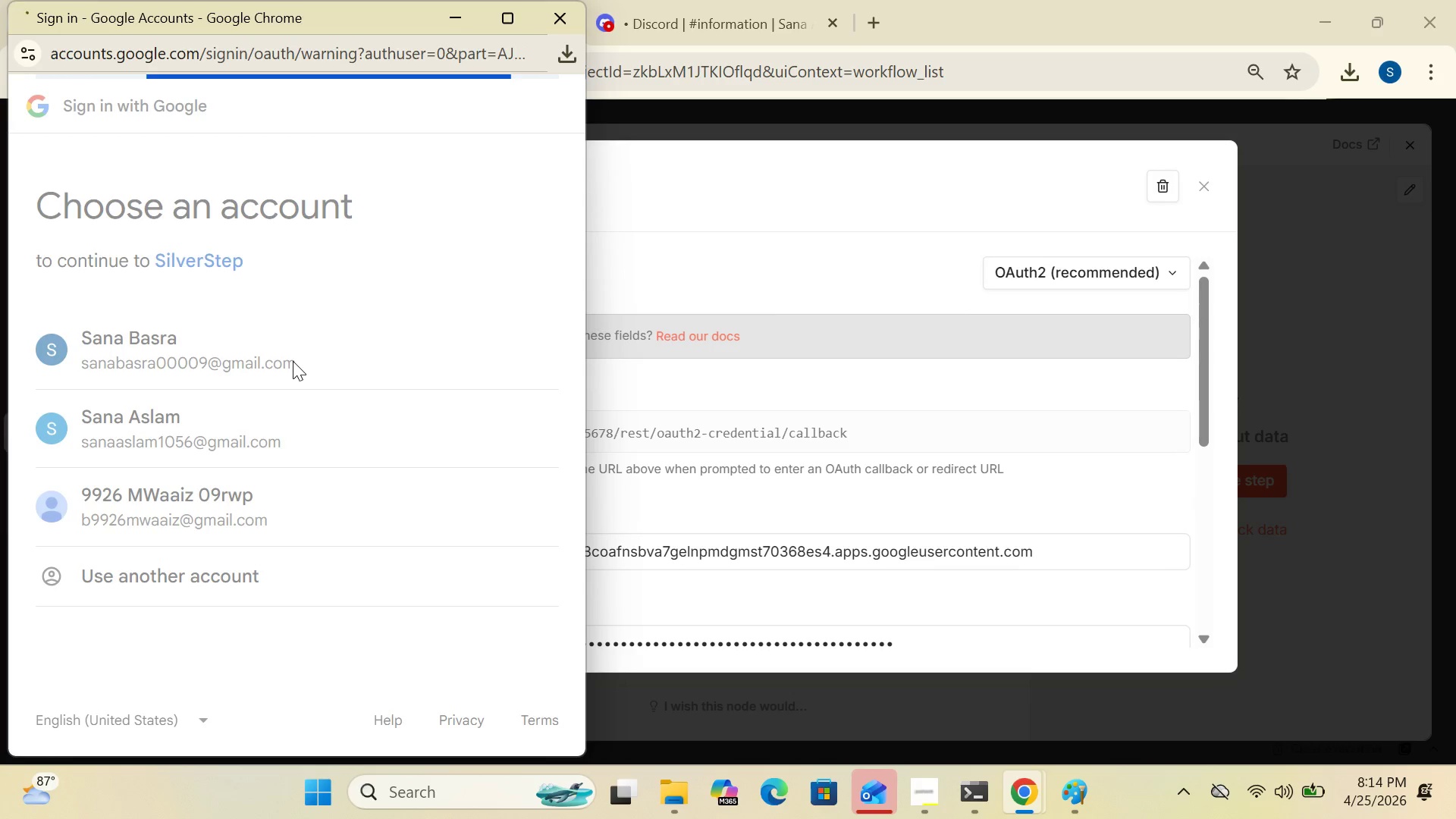 
wait(7.38)
 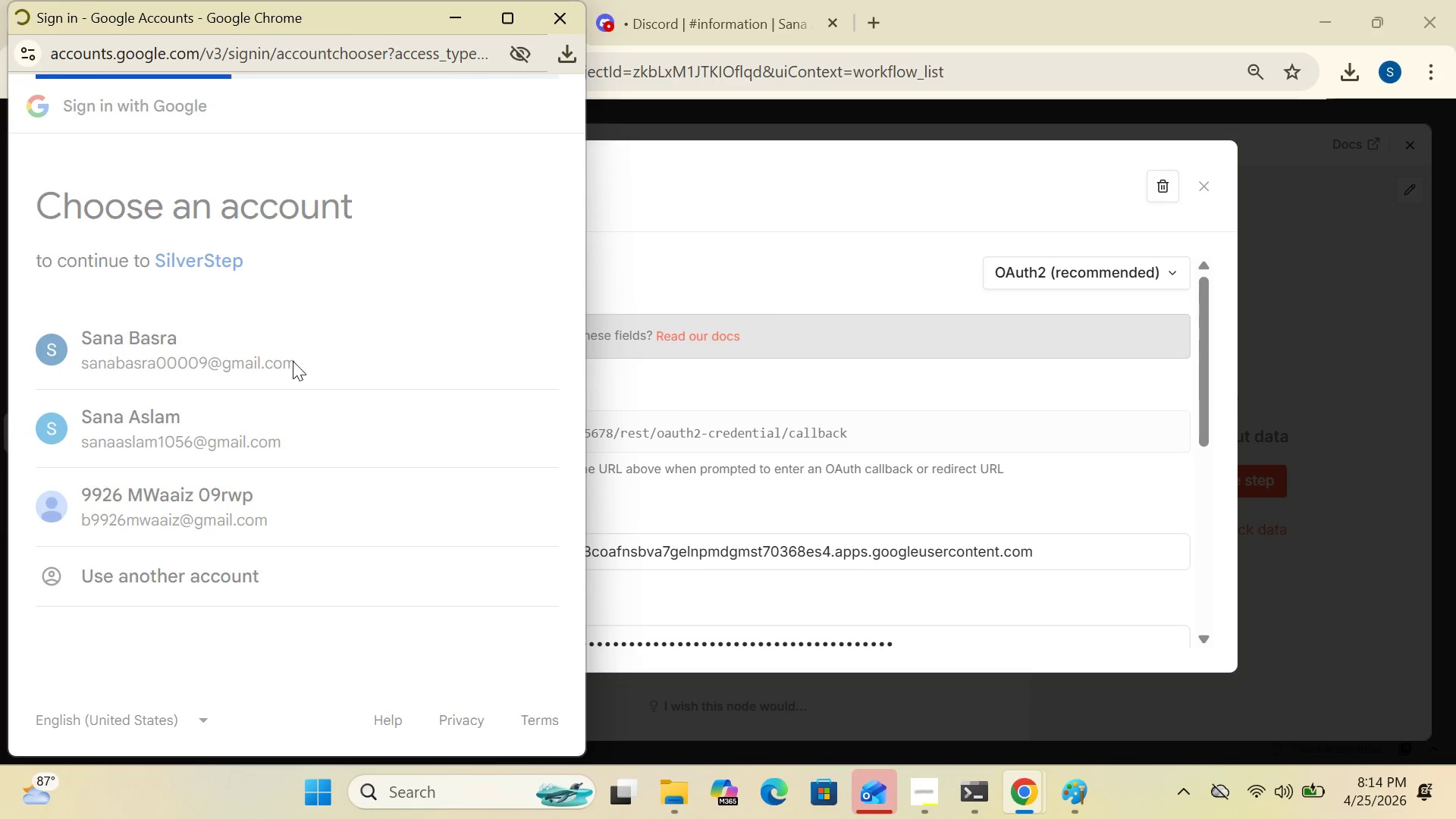 
left_click([66, 392])
 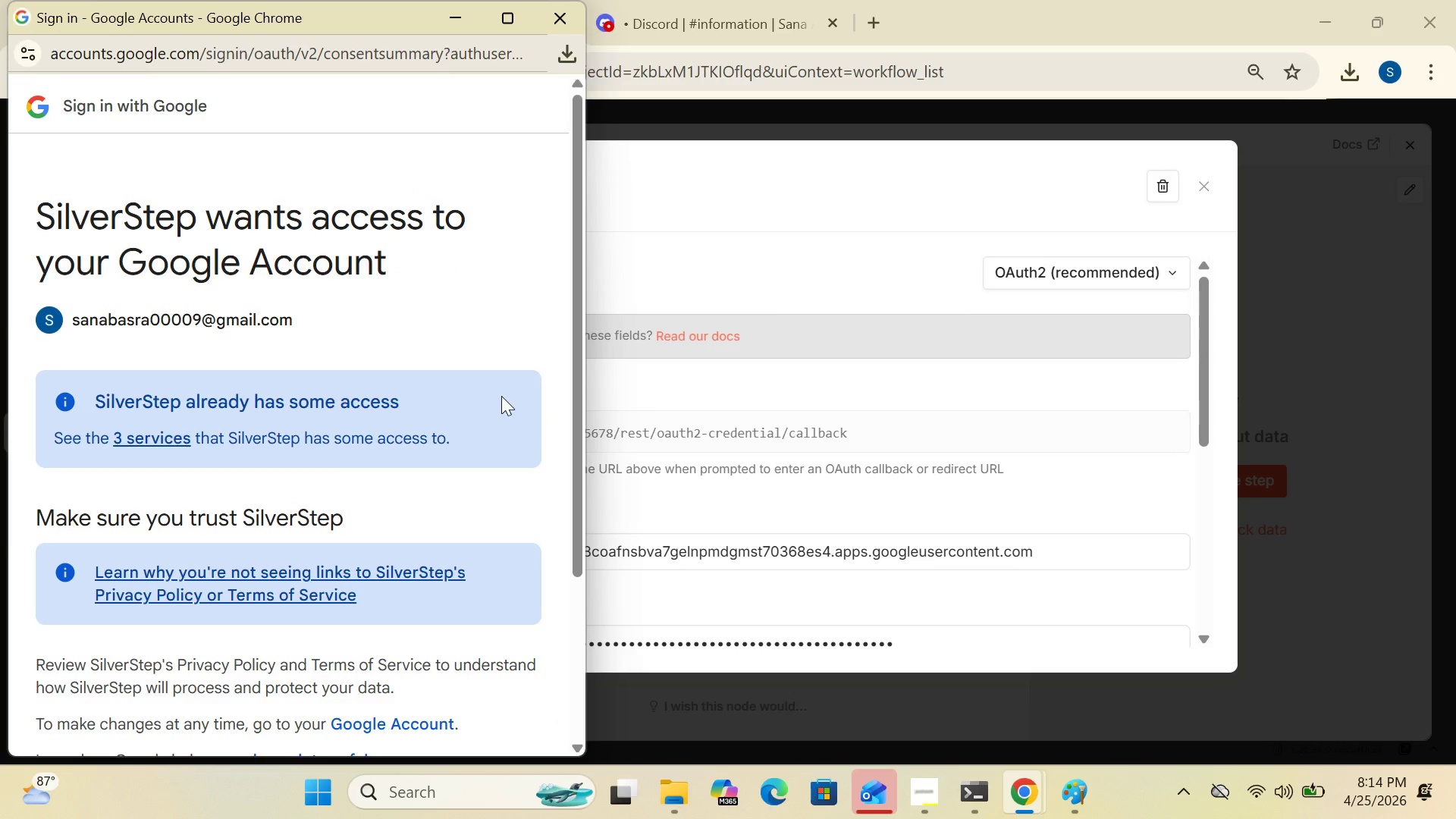 
left_click_drag(start_coordinate=[582, 455], to_coordinate=[534, 723])
 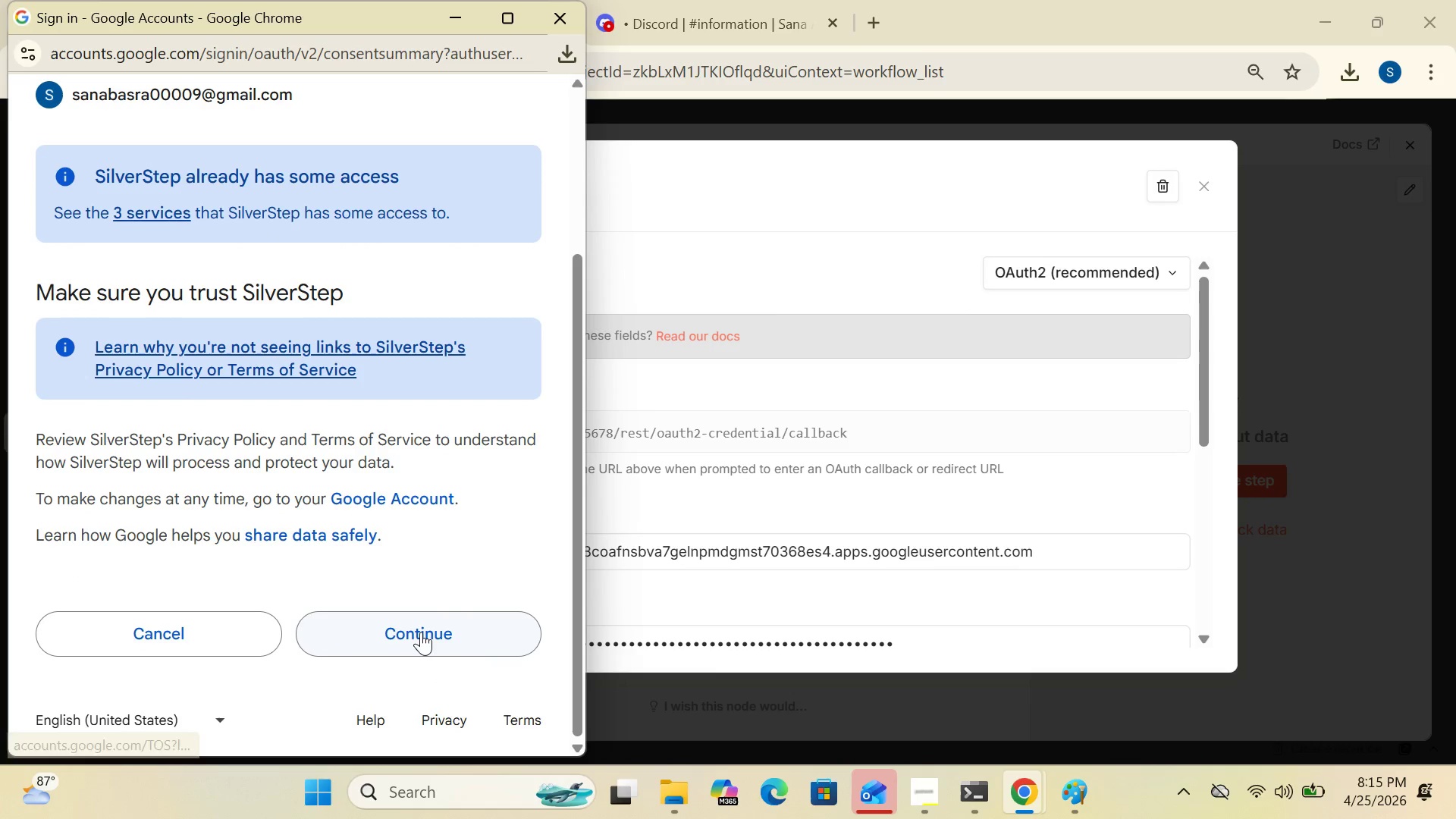 
left_click([421, 632])
 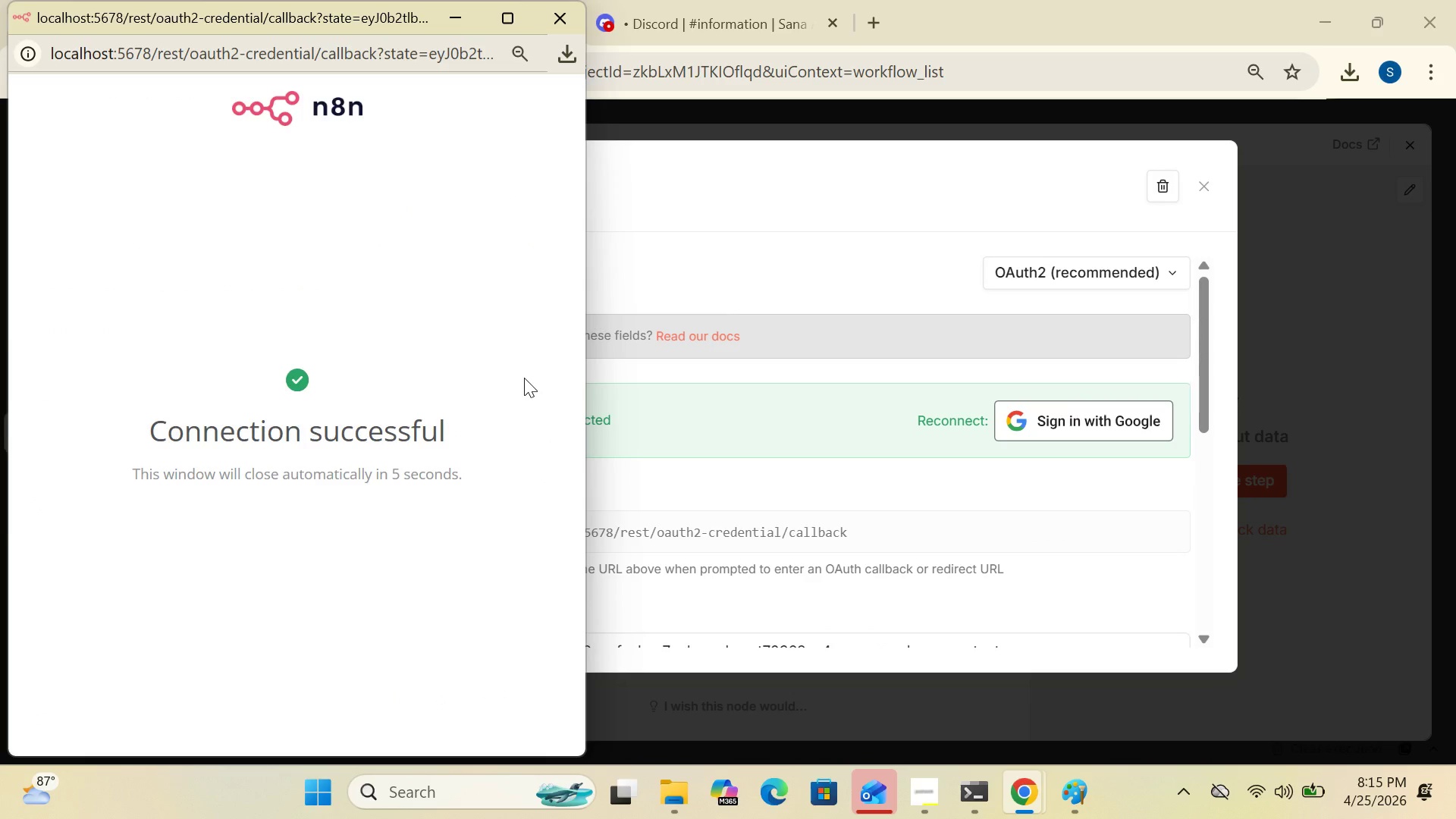 
wait(6.05)
 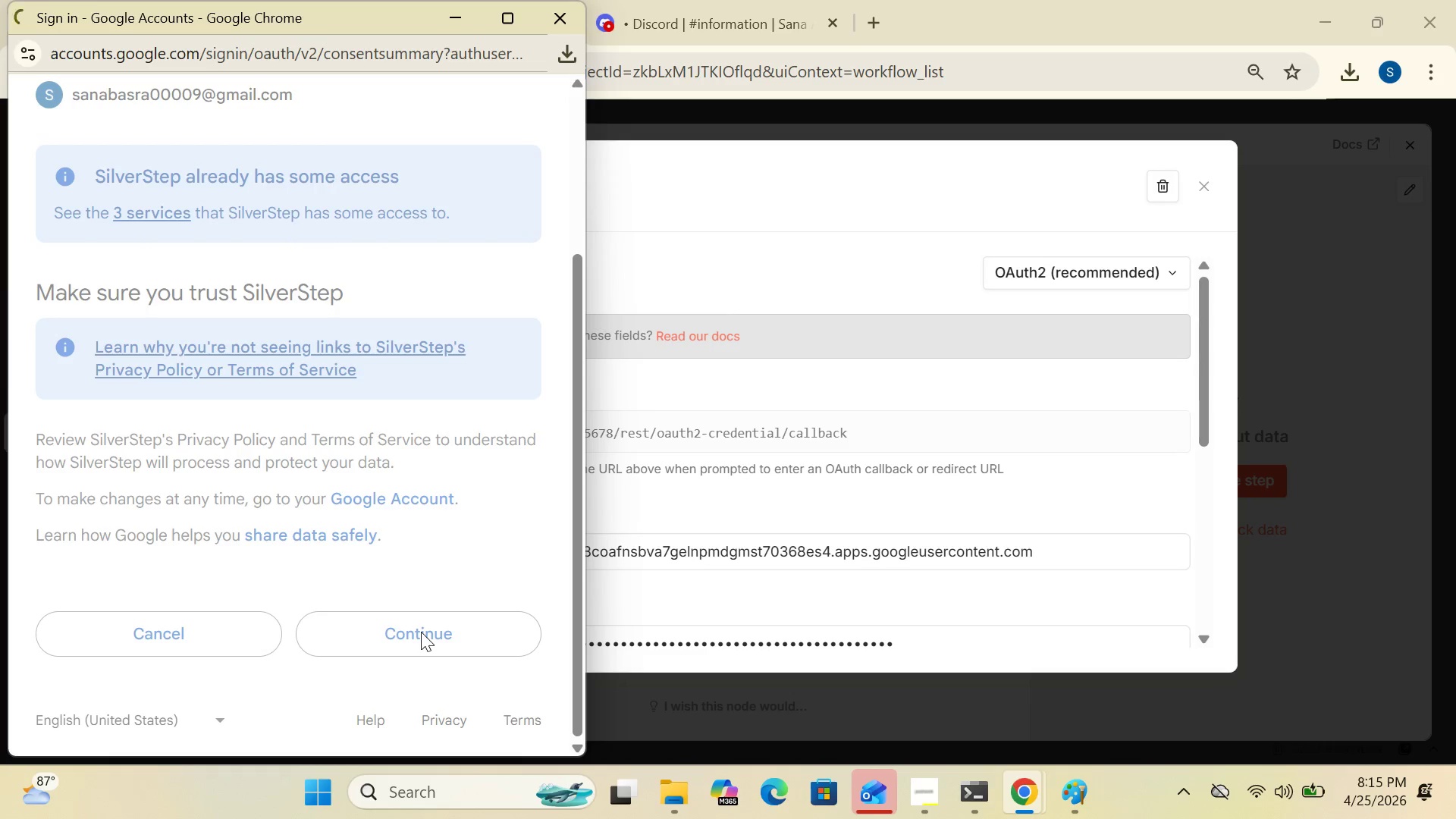 
left_click([567, 11])
 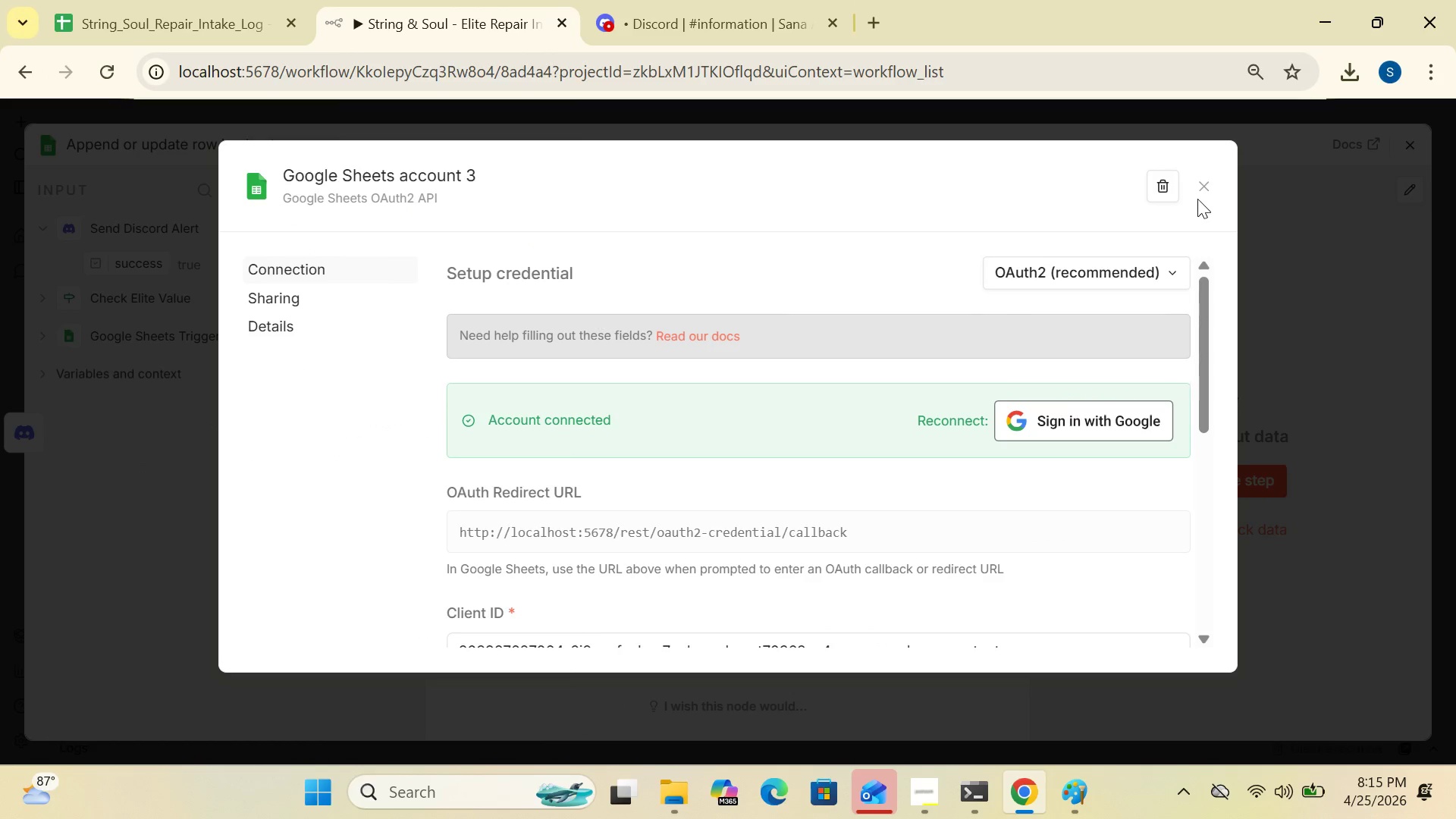 
left_click([1203, 192])
 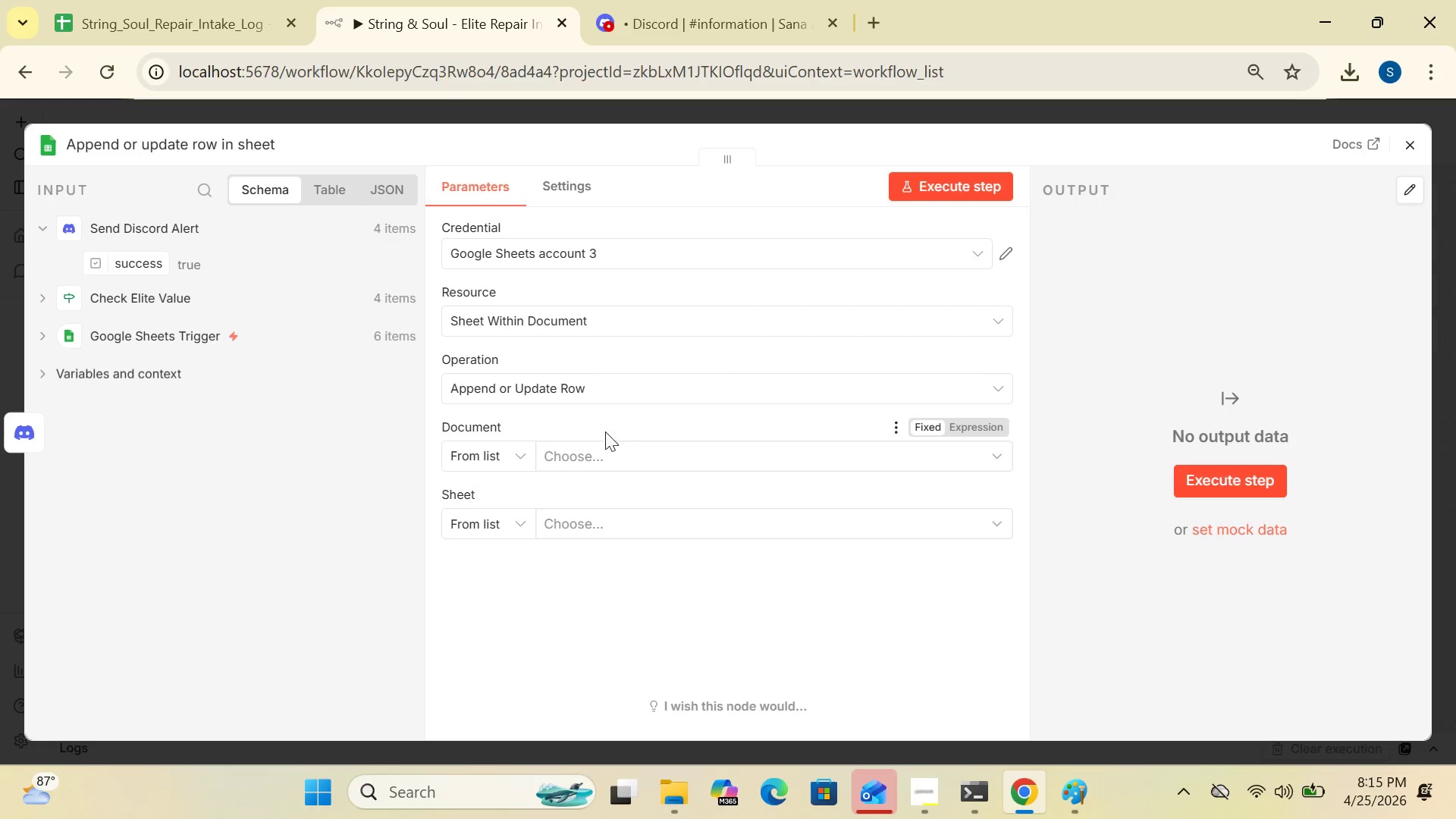 
wait(7.92)
 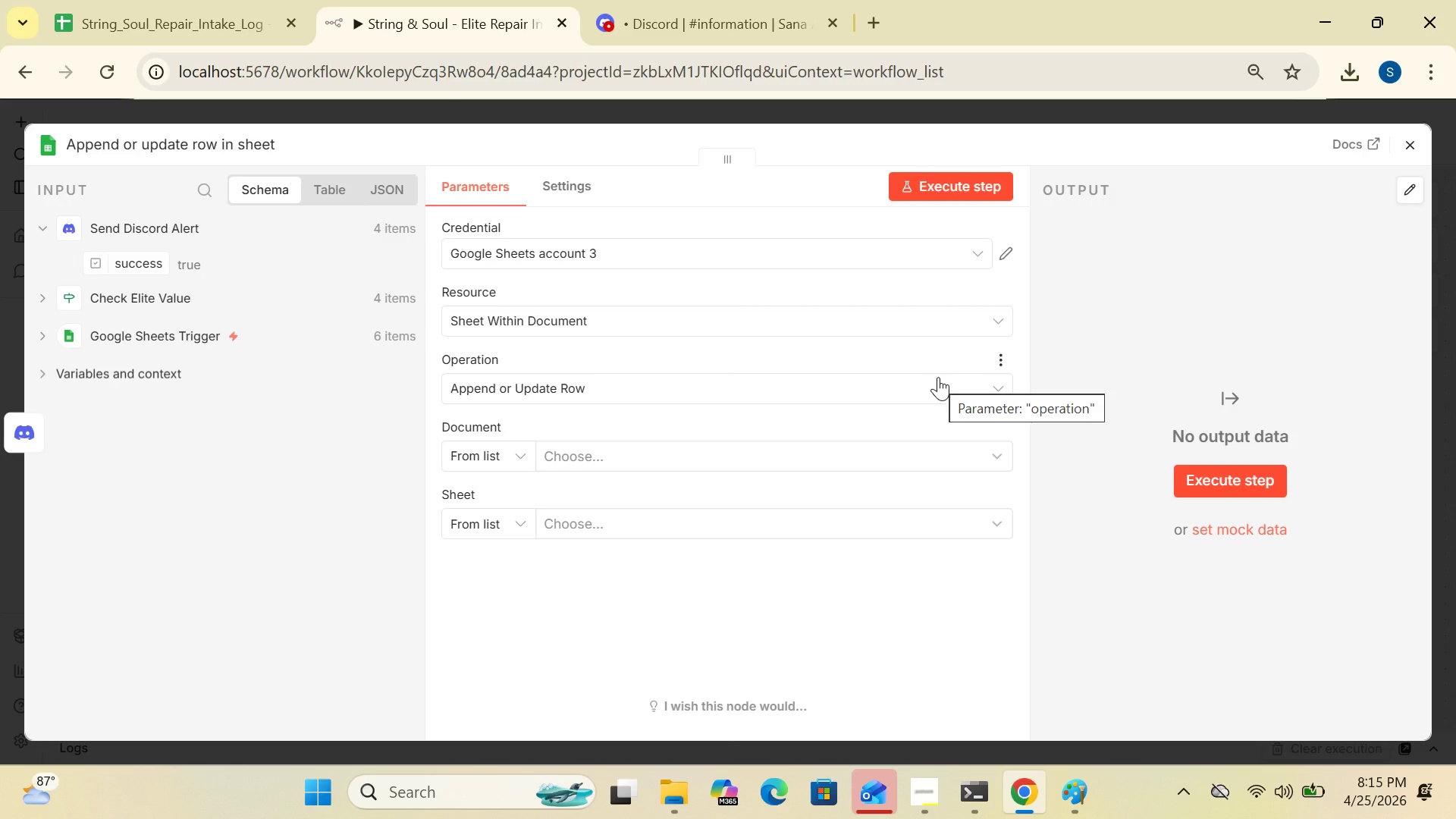 
left_click([524, 451])
 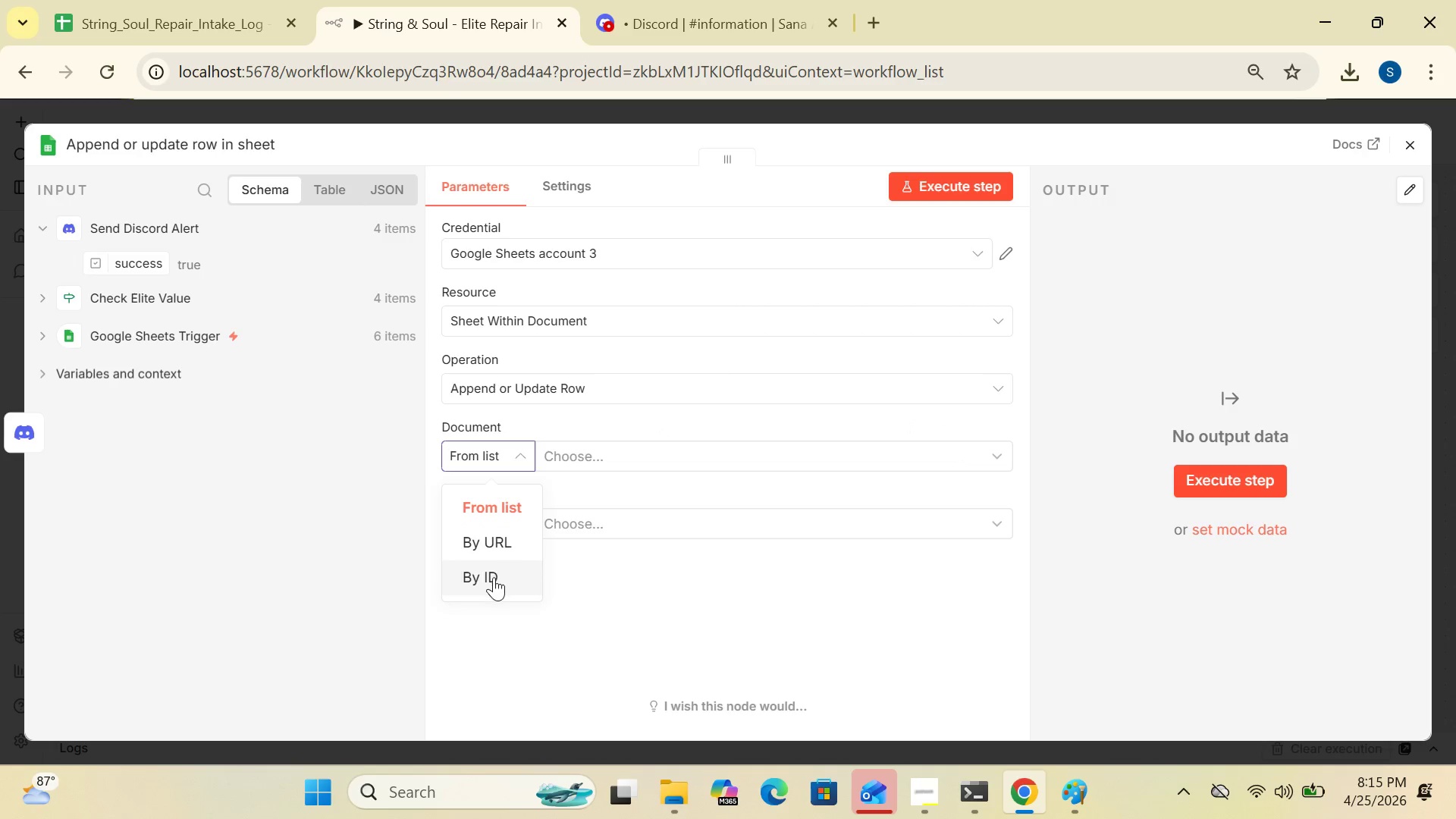 
left_click([493, 578])
 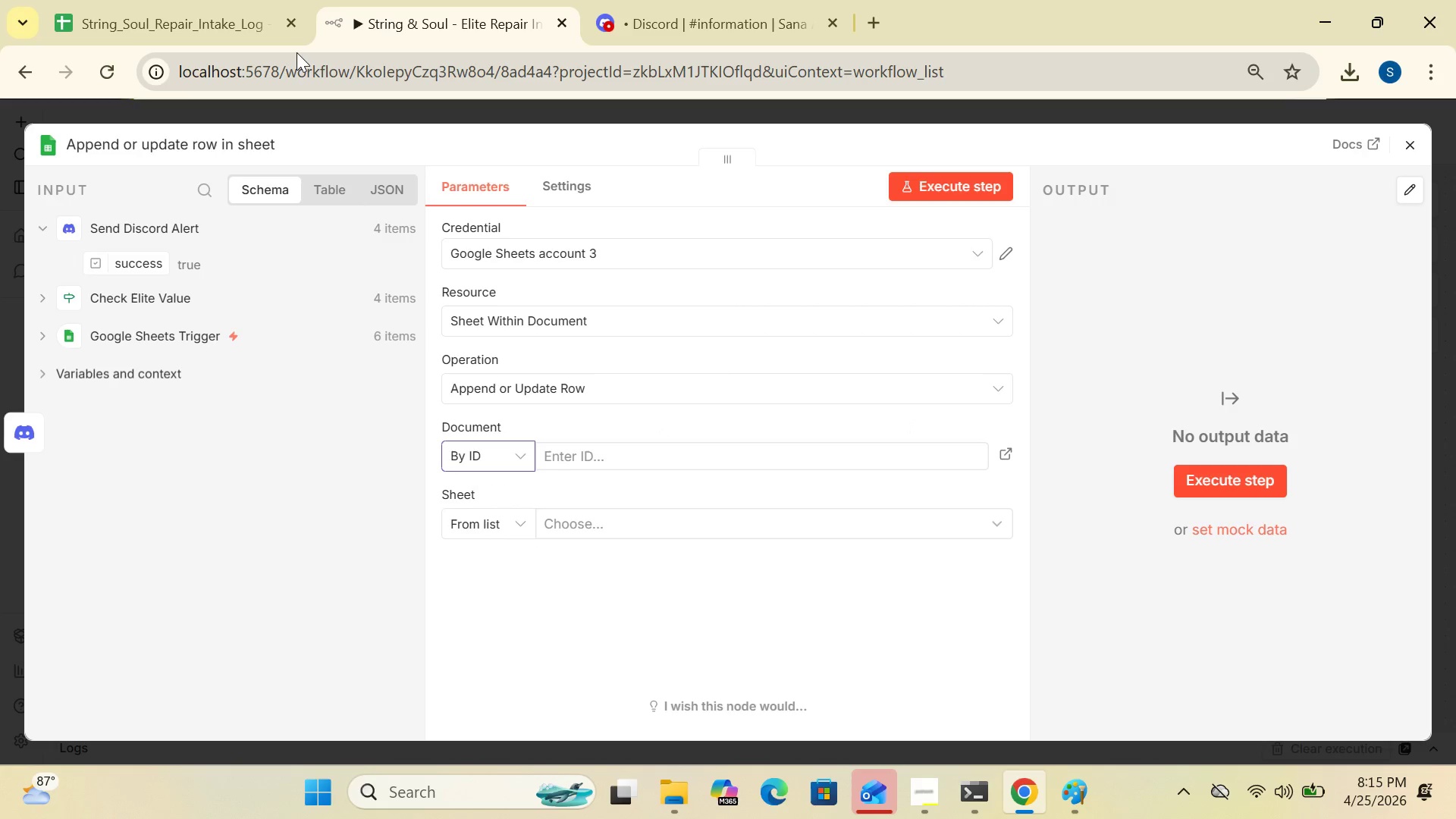 
left_click([257, 9])
 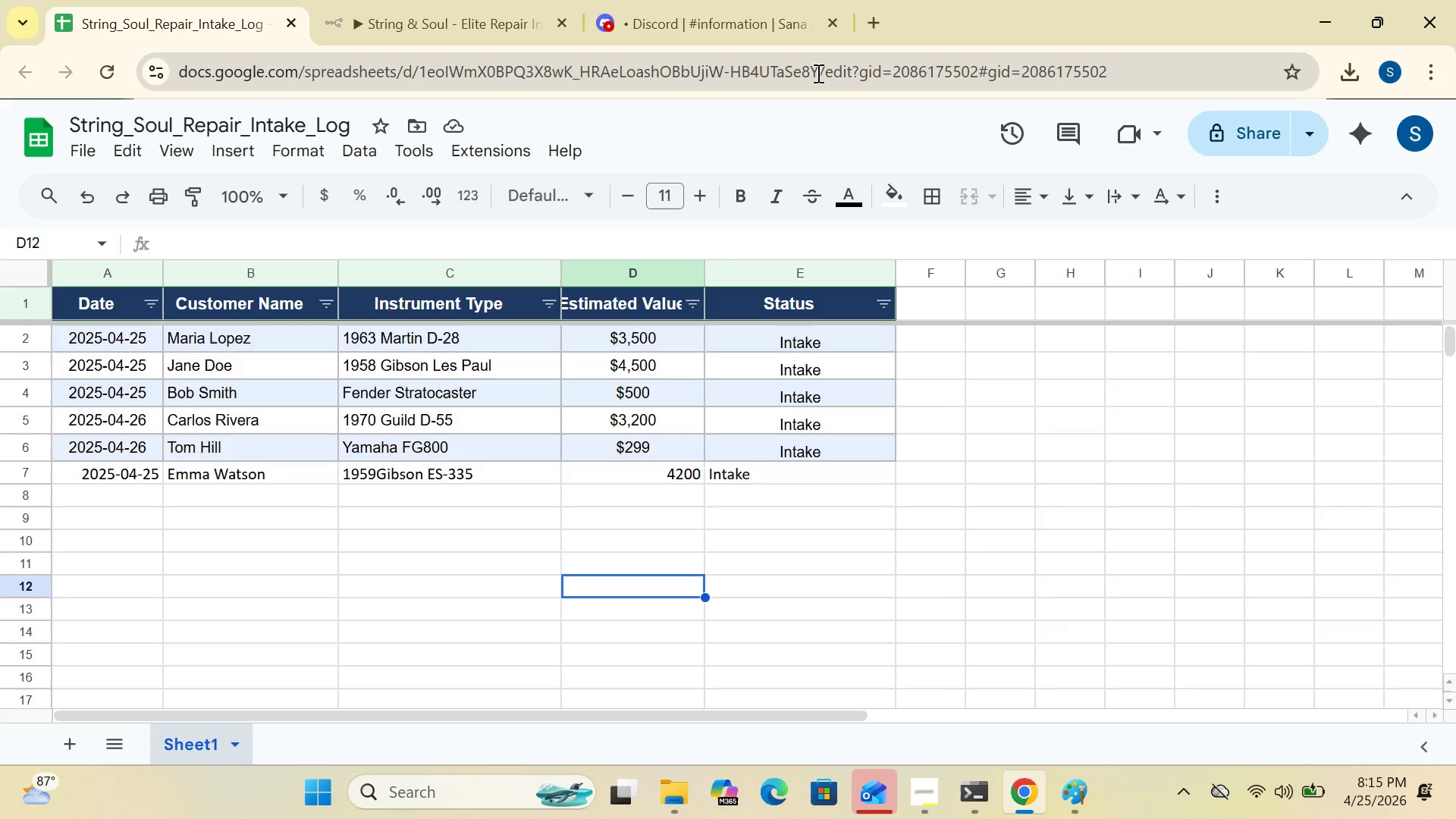 
wait(6.8)
 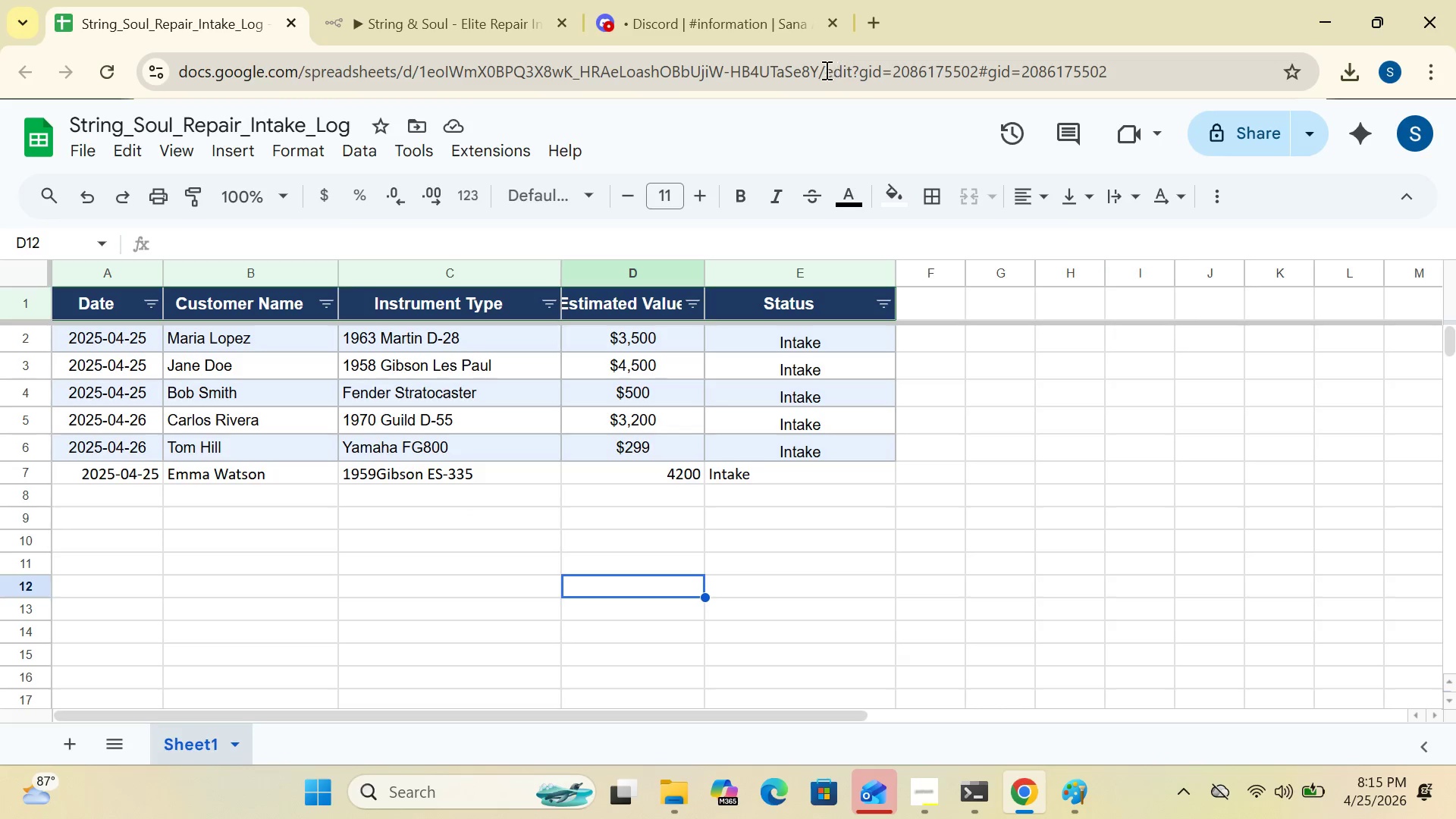 
left_click_drag(start_coordinate=[818, 71], to_coordinate=[420, 73])
 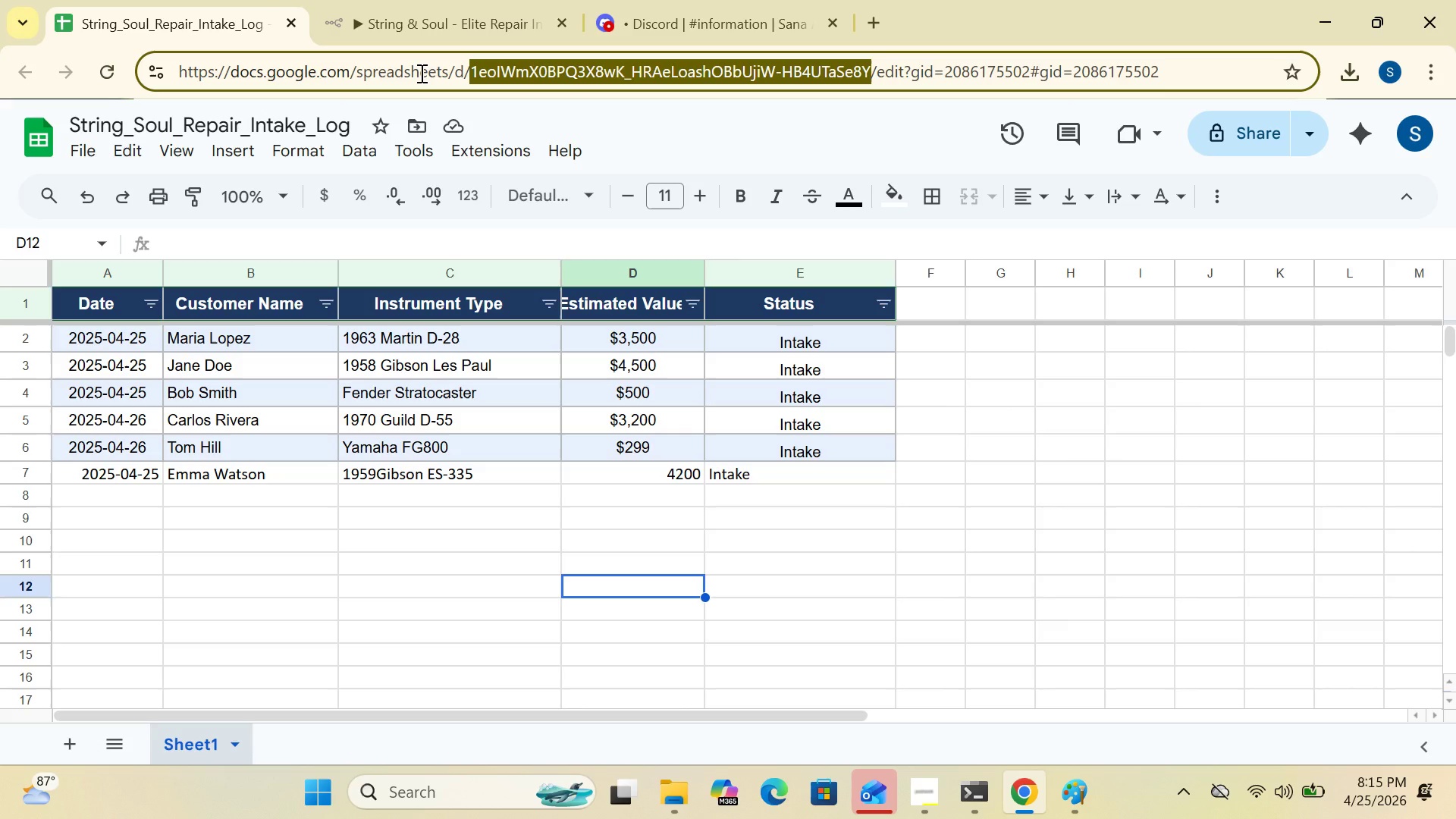 
hold_key(key=ControlLeft, duration=0.92)
 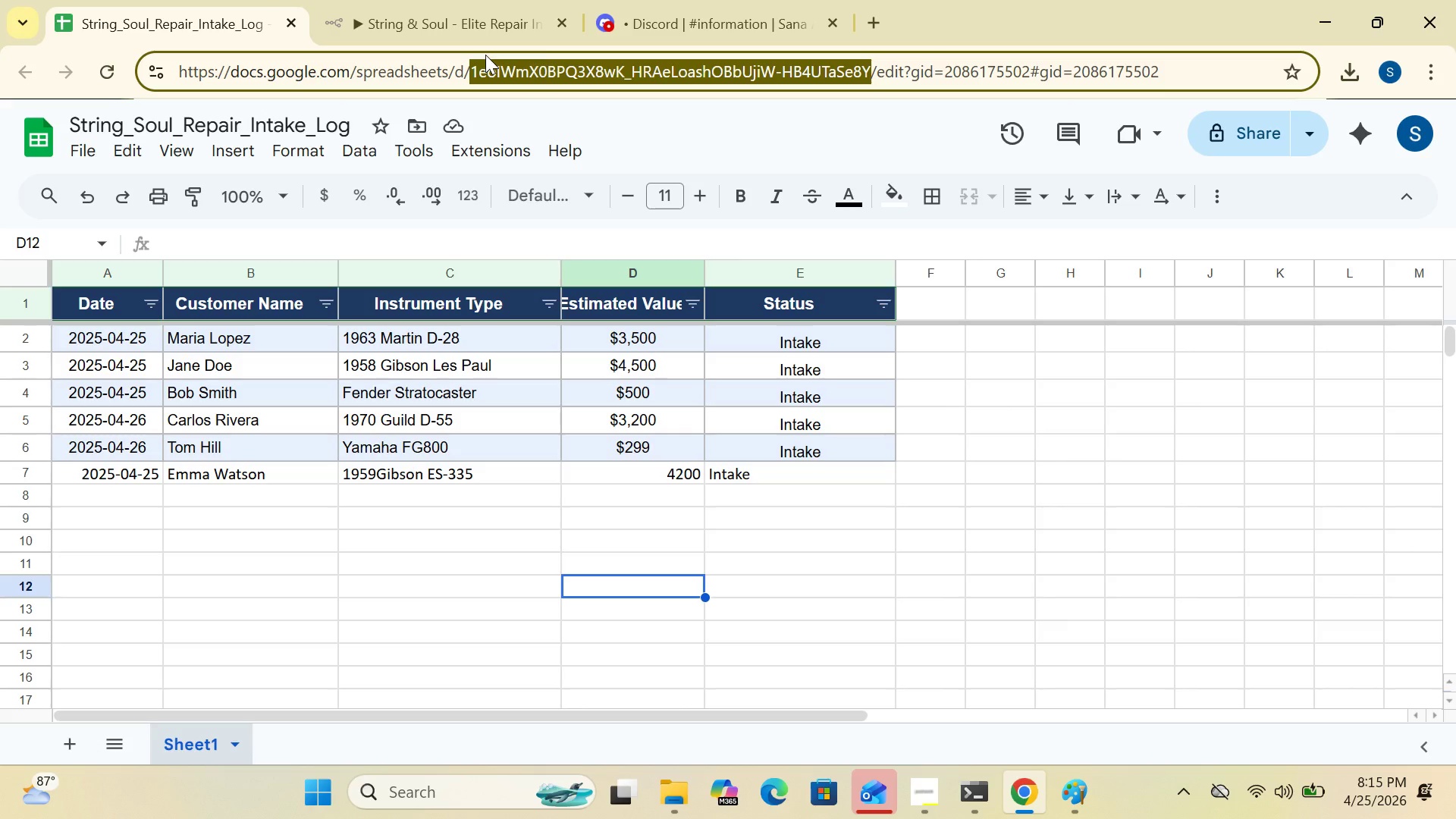 
hold_key(key=C, duration=0.38)
 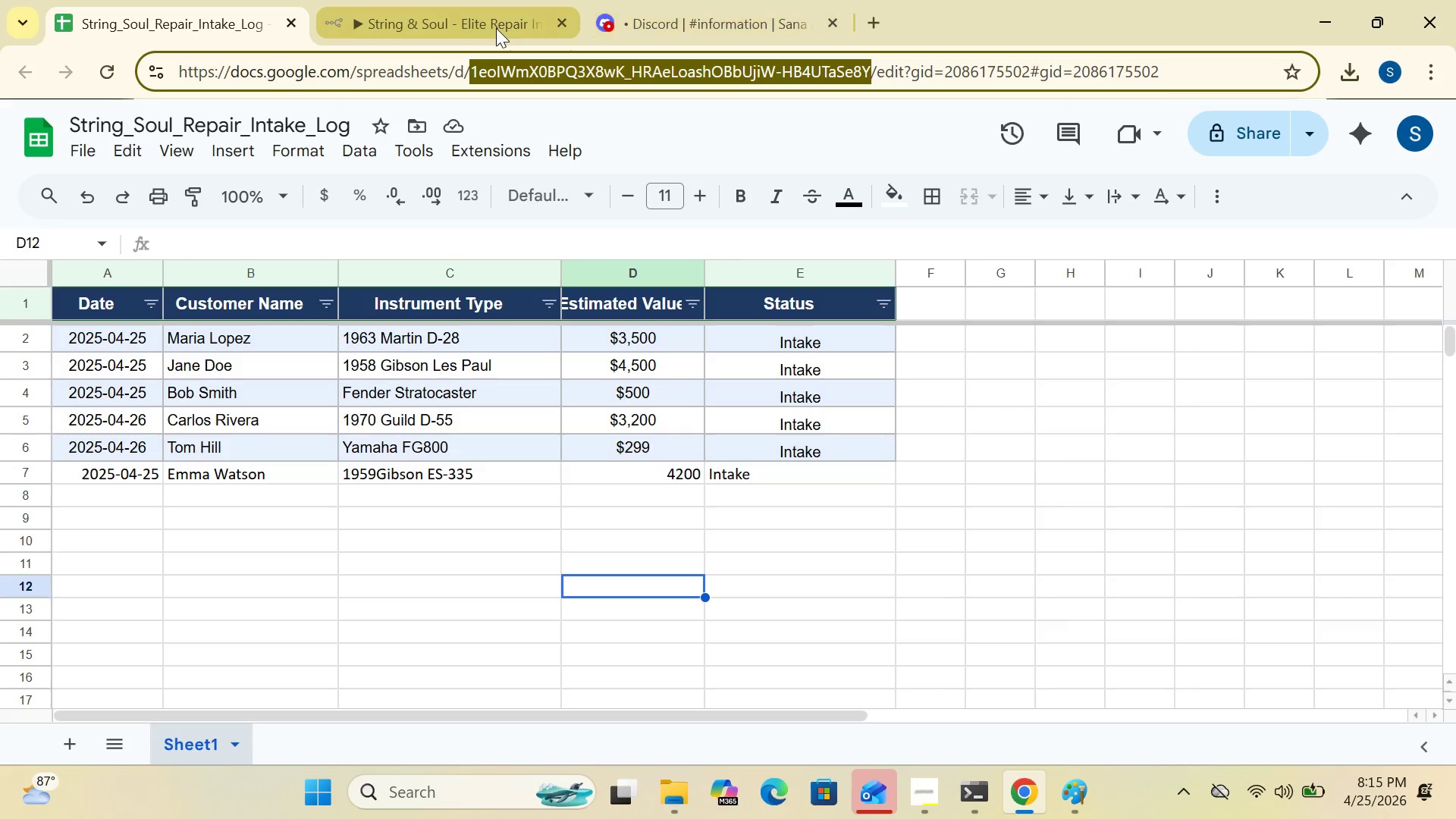 
left_click([470, 4])
 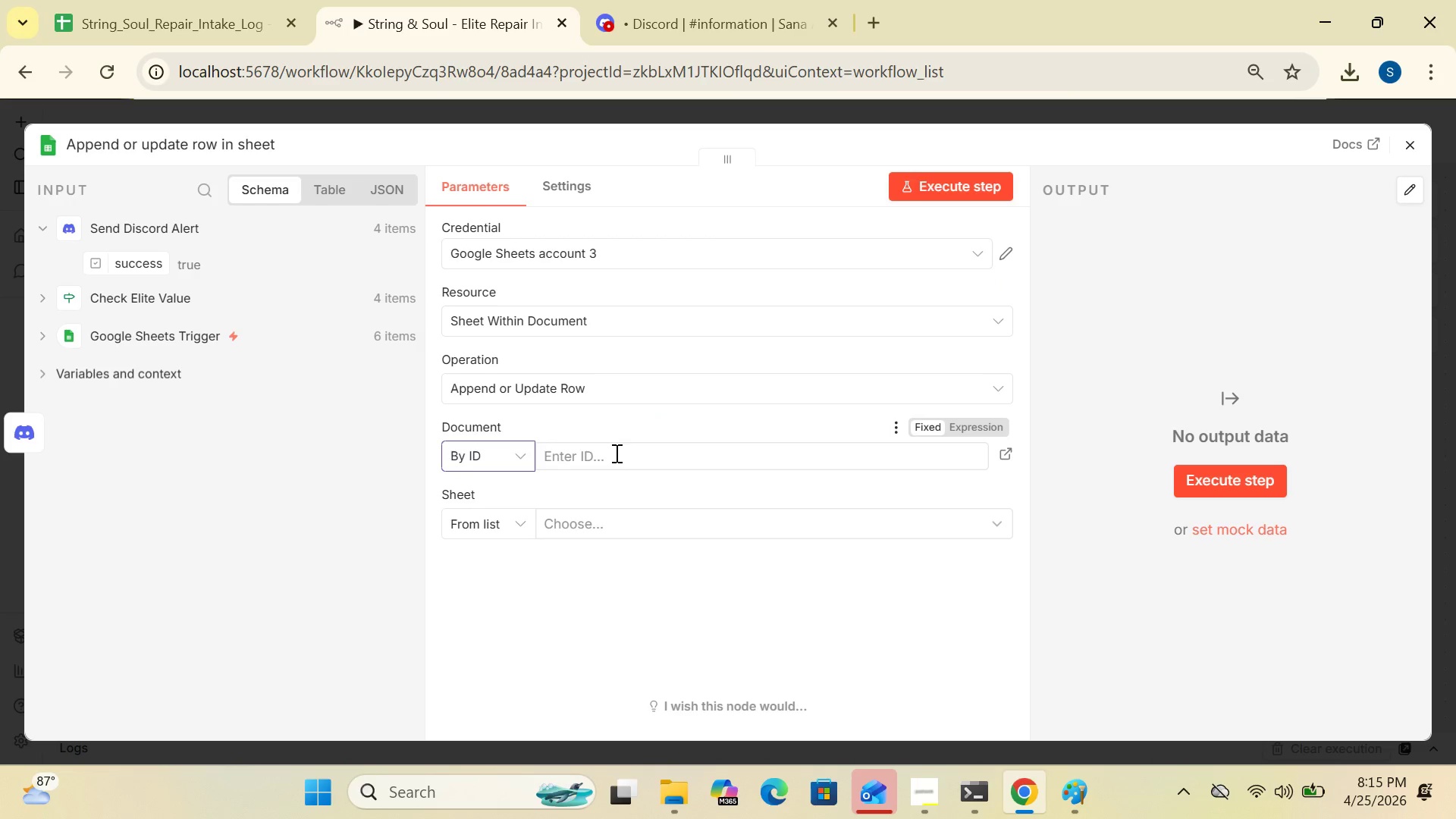 
left_click([615, 453])
 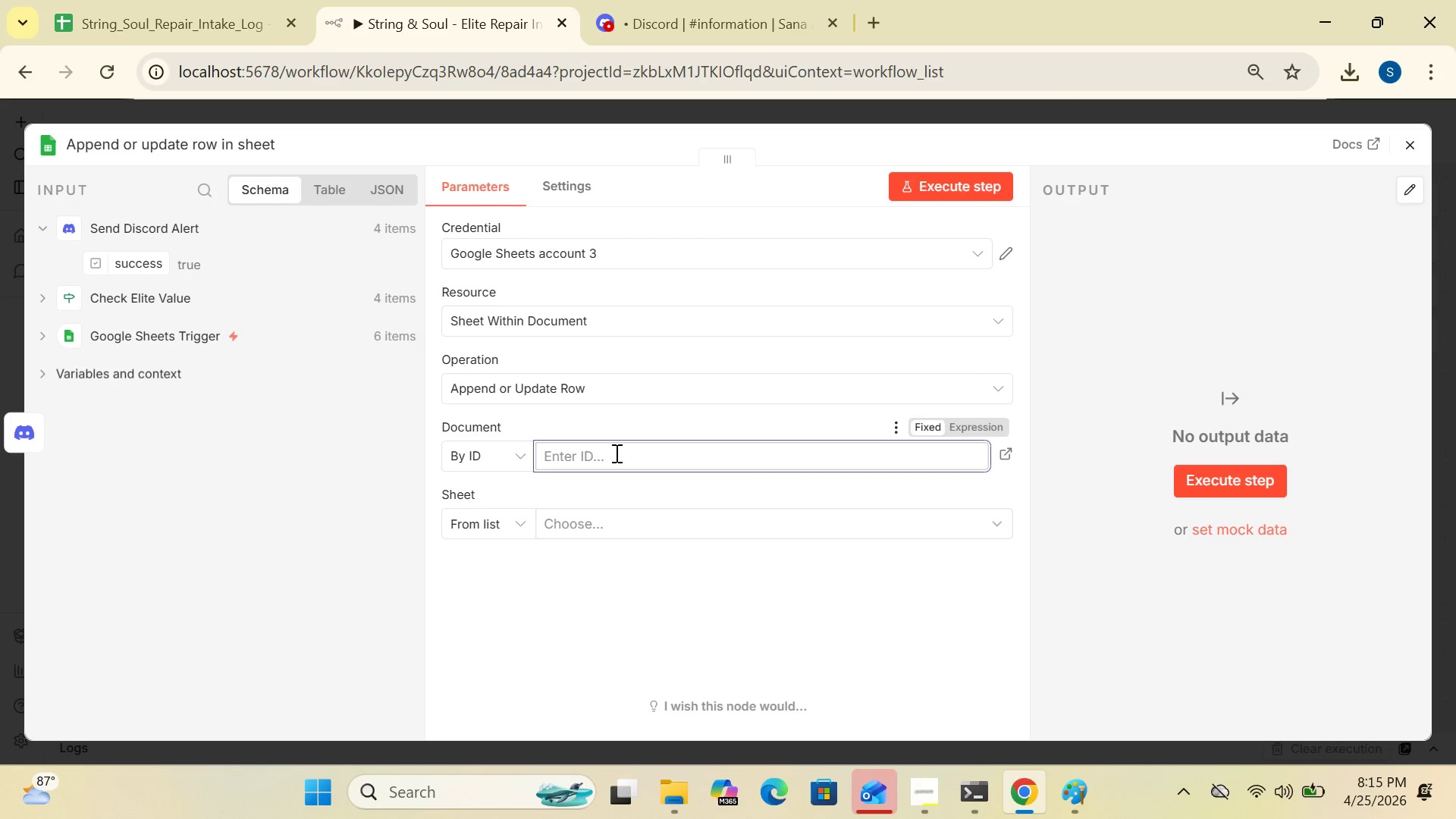 
key(Control+V)
 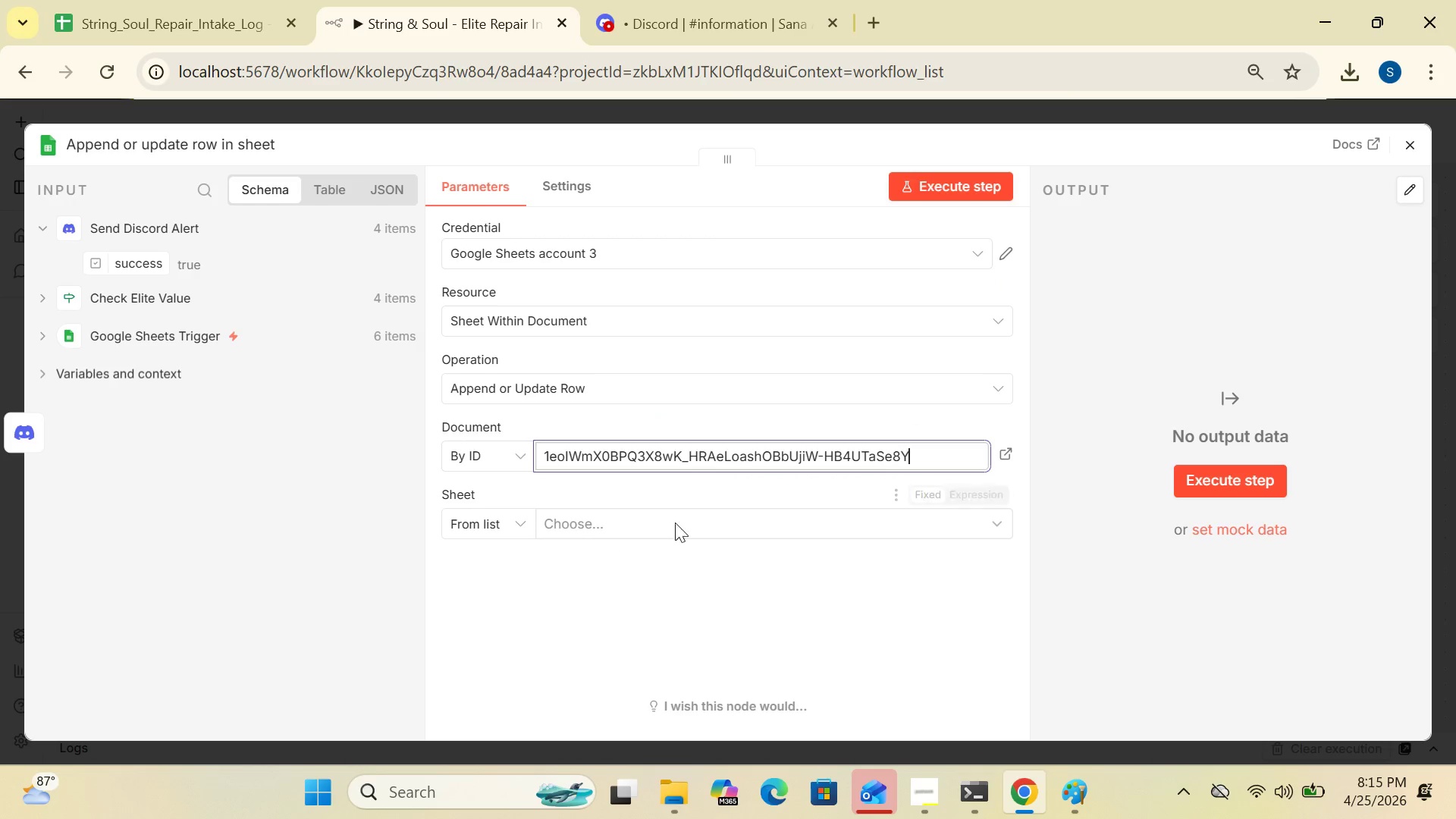 
left_click([683, 520])
 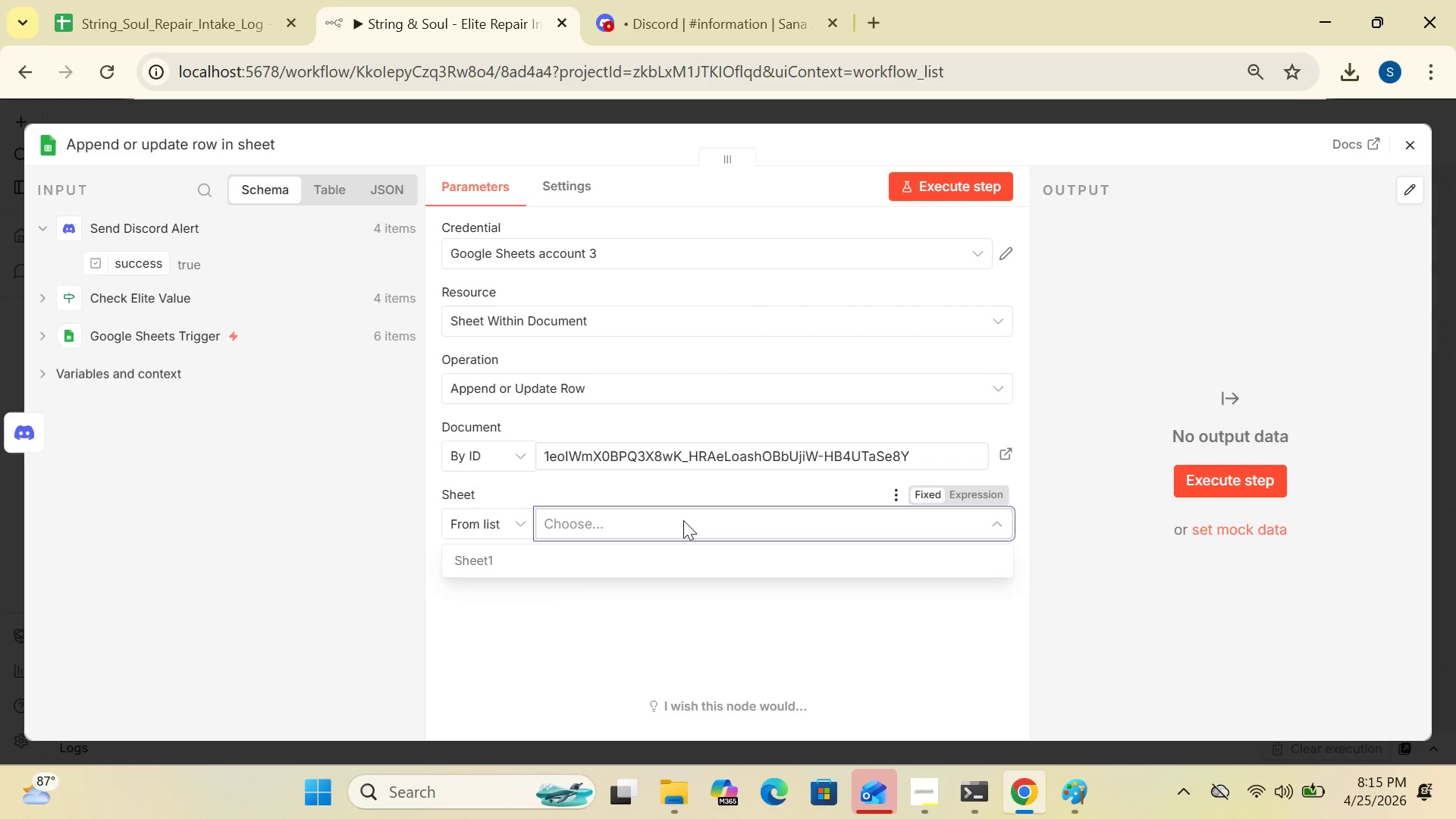 
left_click([645, 569])
 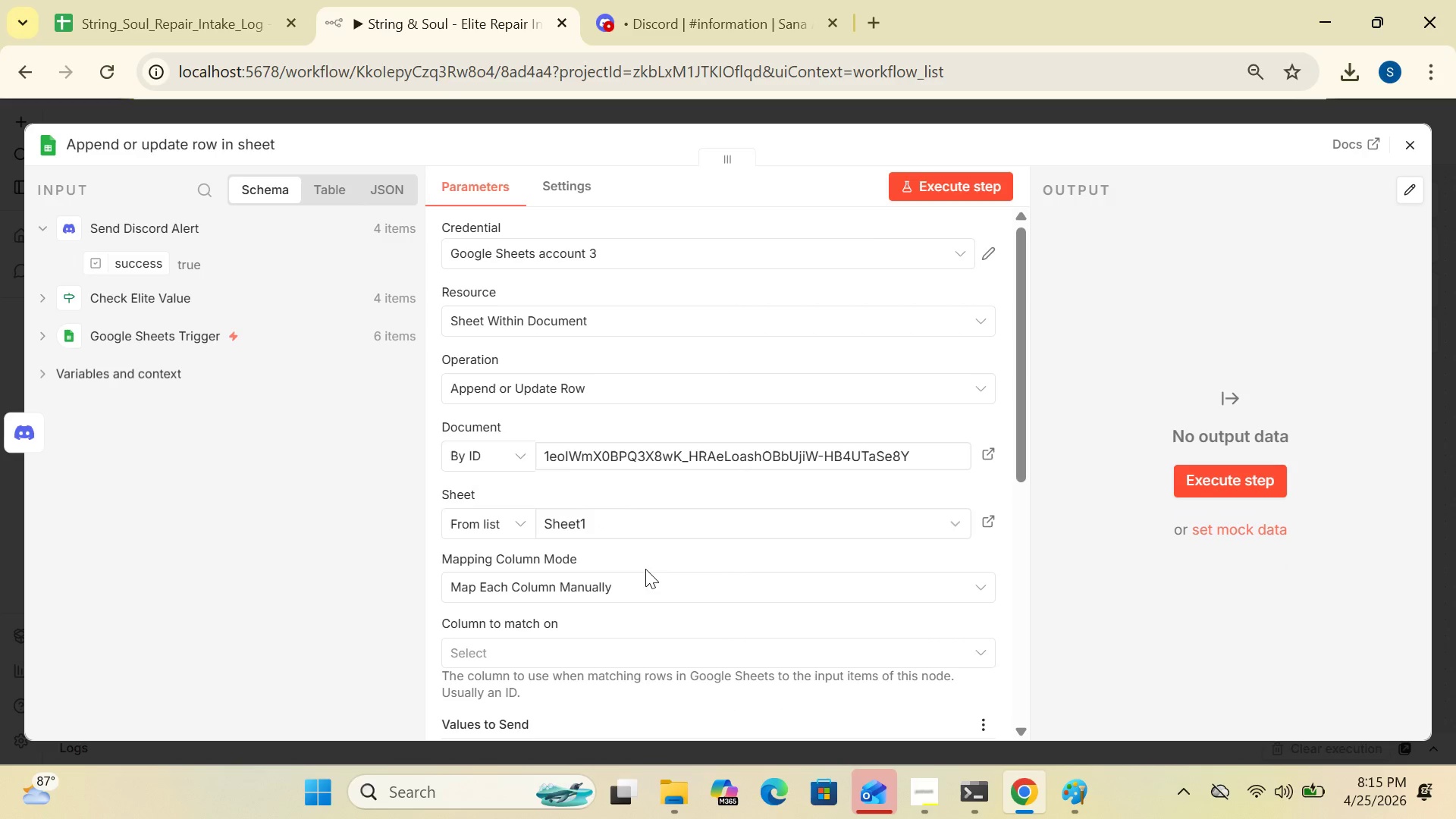 
wait(6.39)
 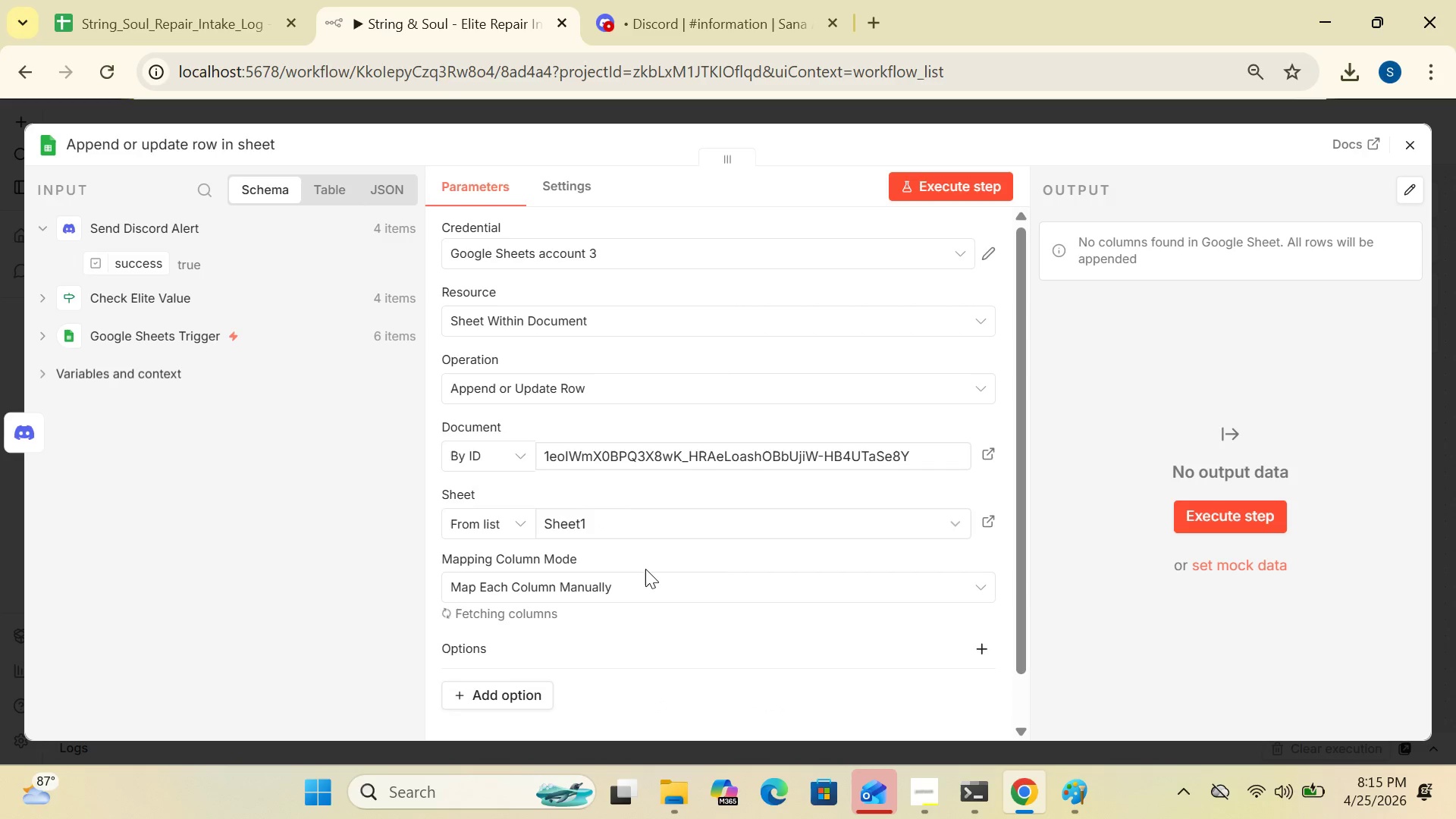 
left_click([662, 656])
 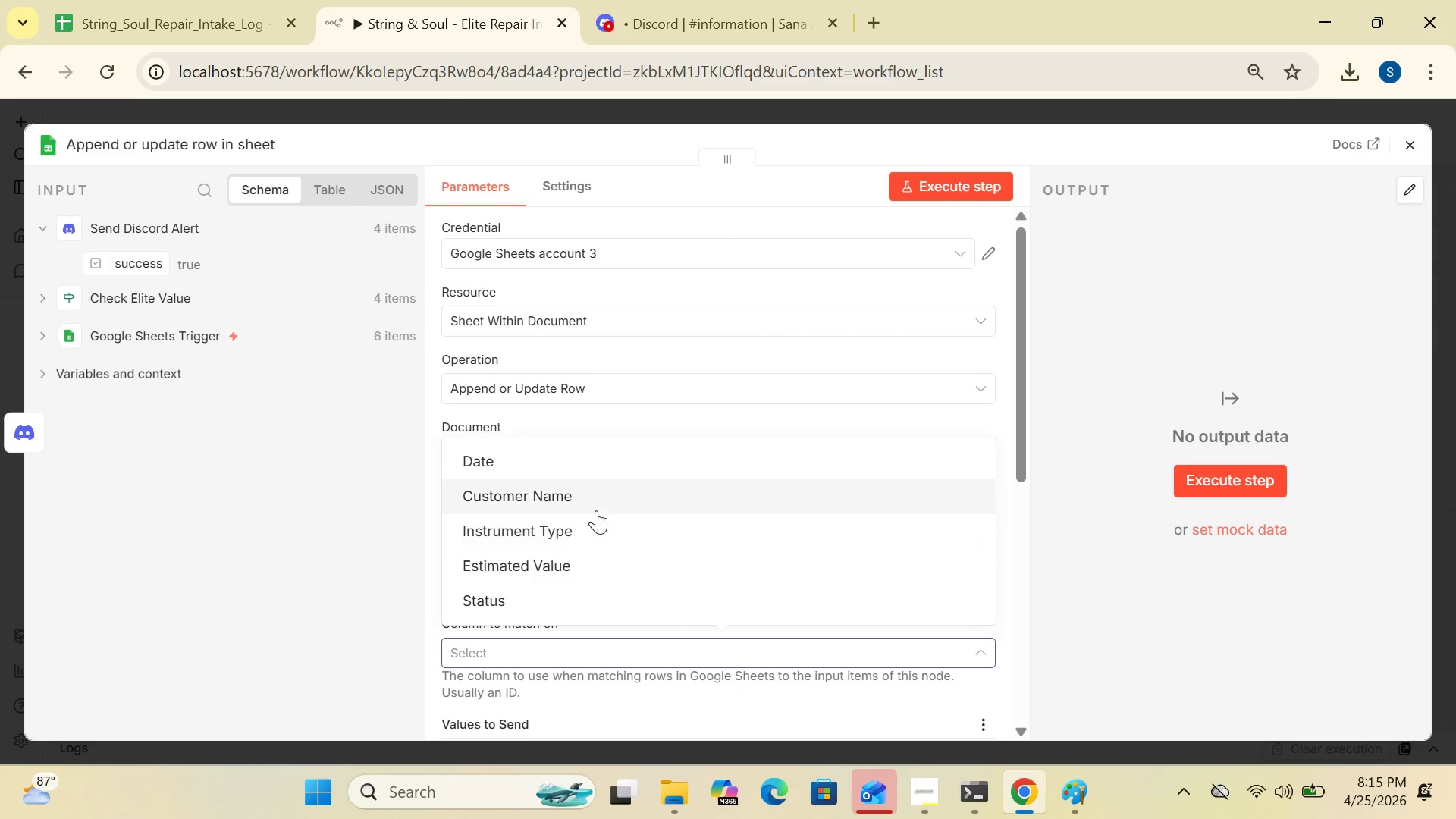 
left_click([588, 492])
 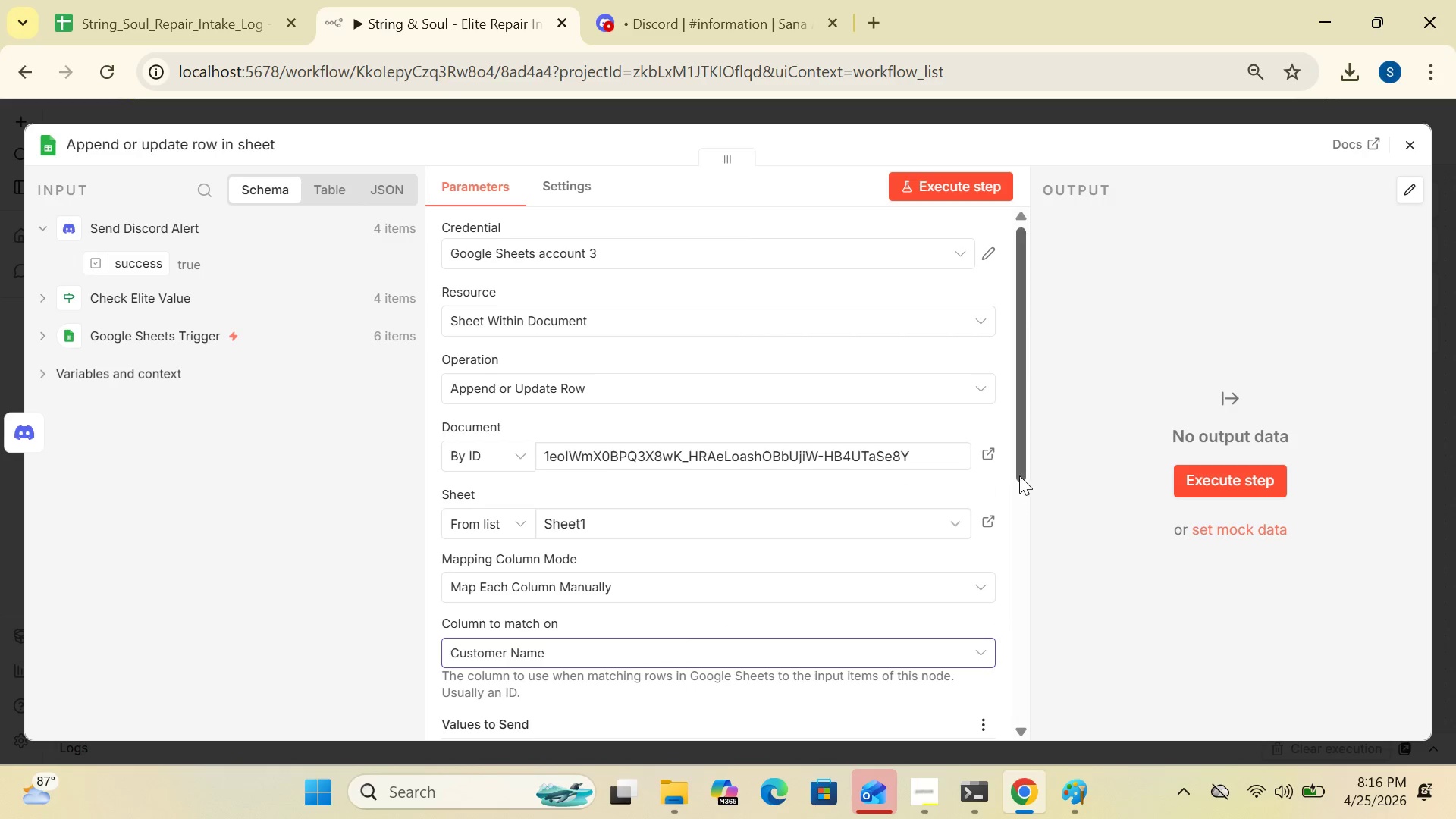 
left_click_drag(start_coordinate=[1017, 473], to_coordinate=[1020, 635])
 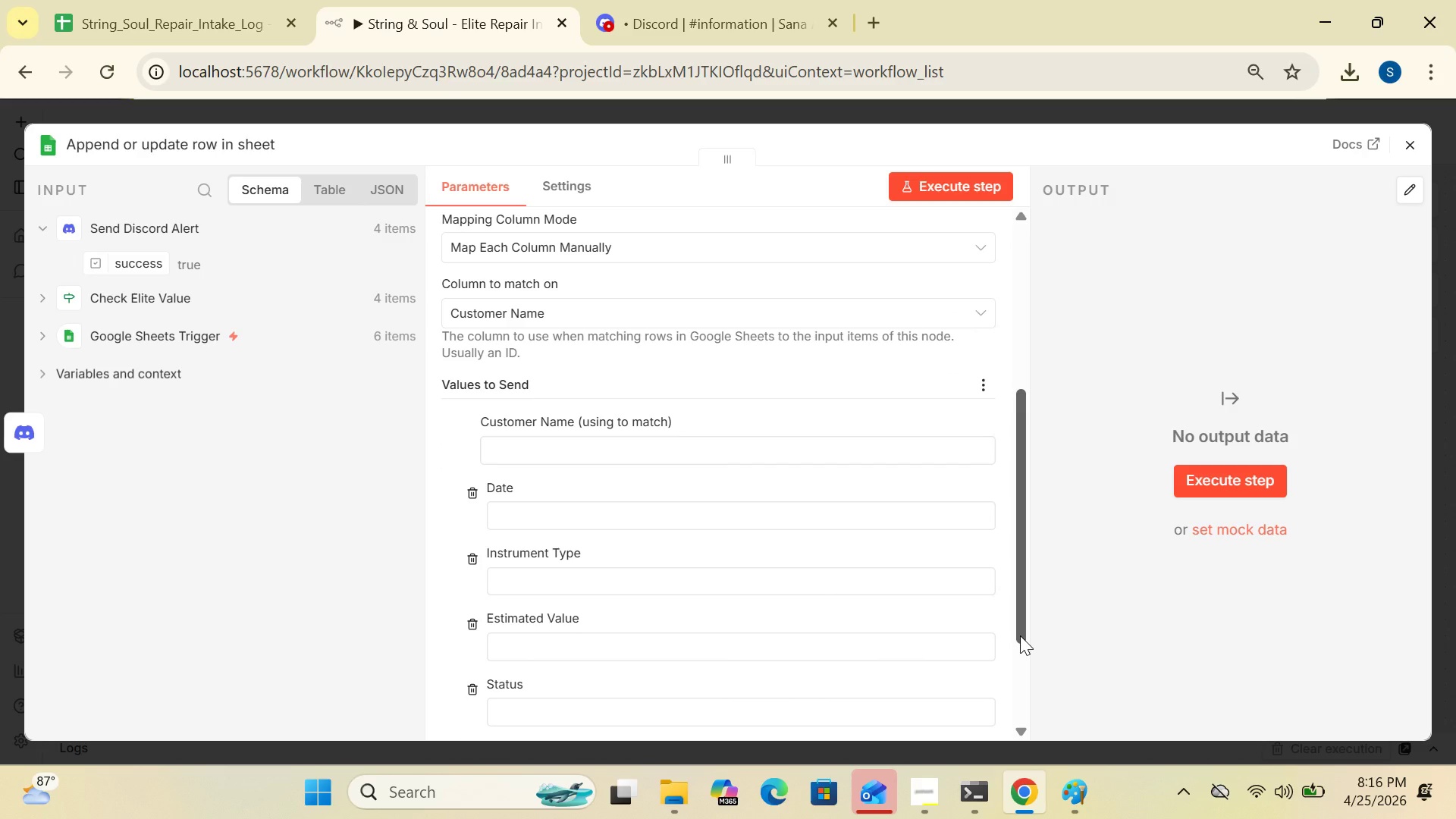 
wait(8.81)
 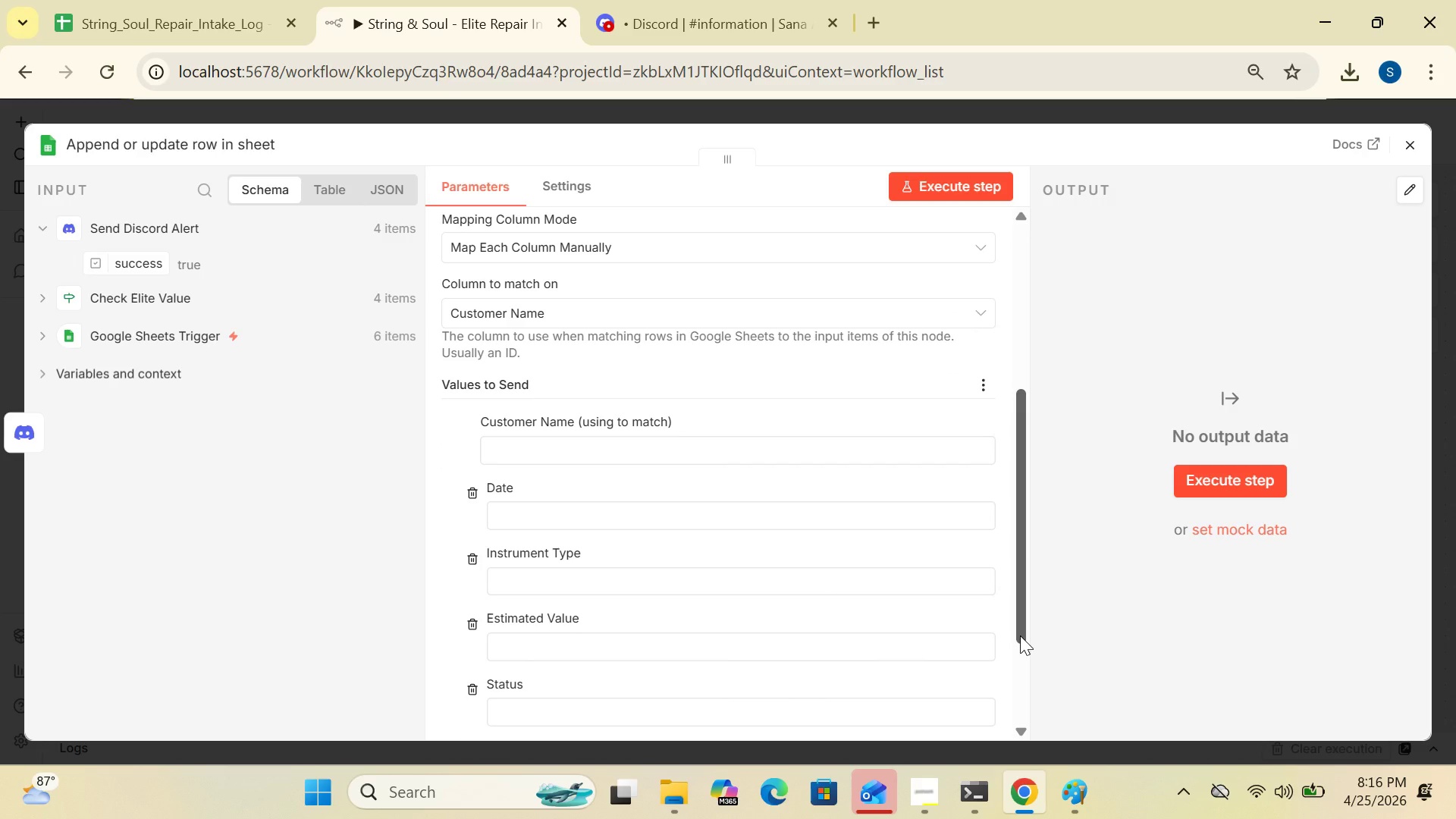 
left_click([166, 331])
 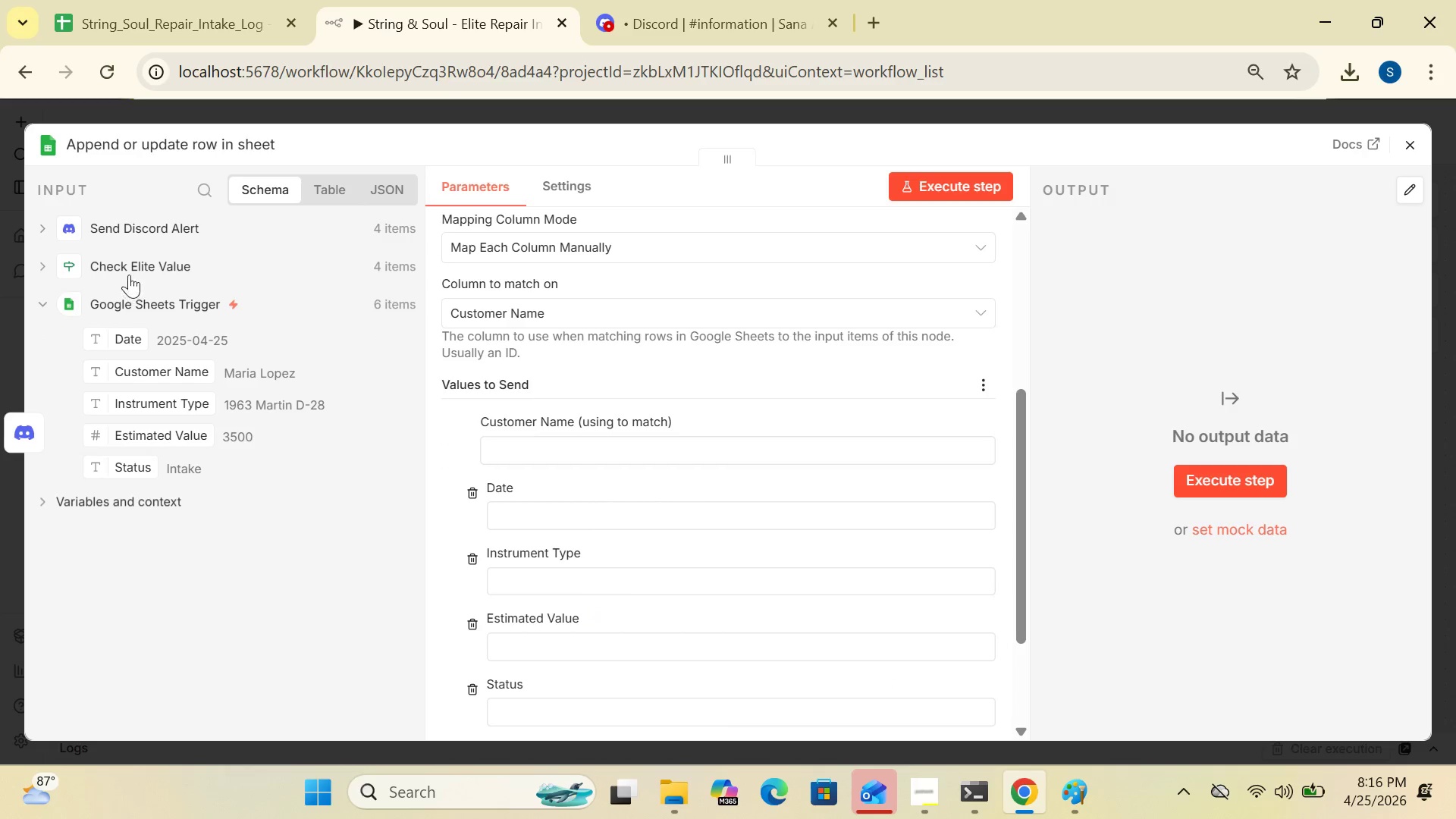 
left_click([127, 267])
 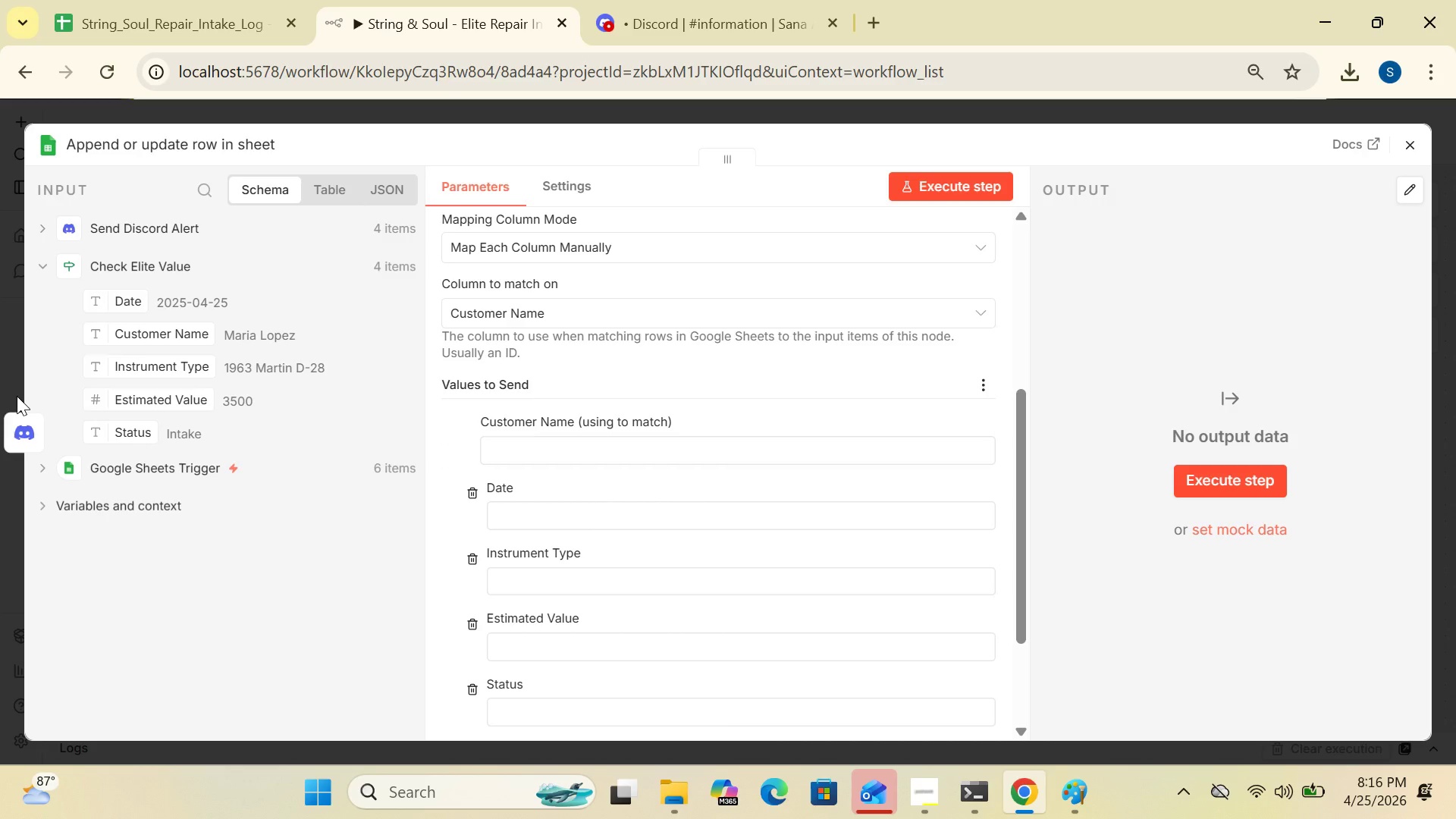 
wait(21.86)
 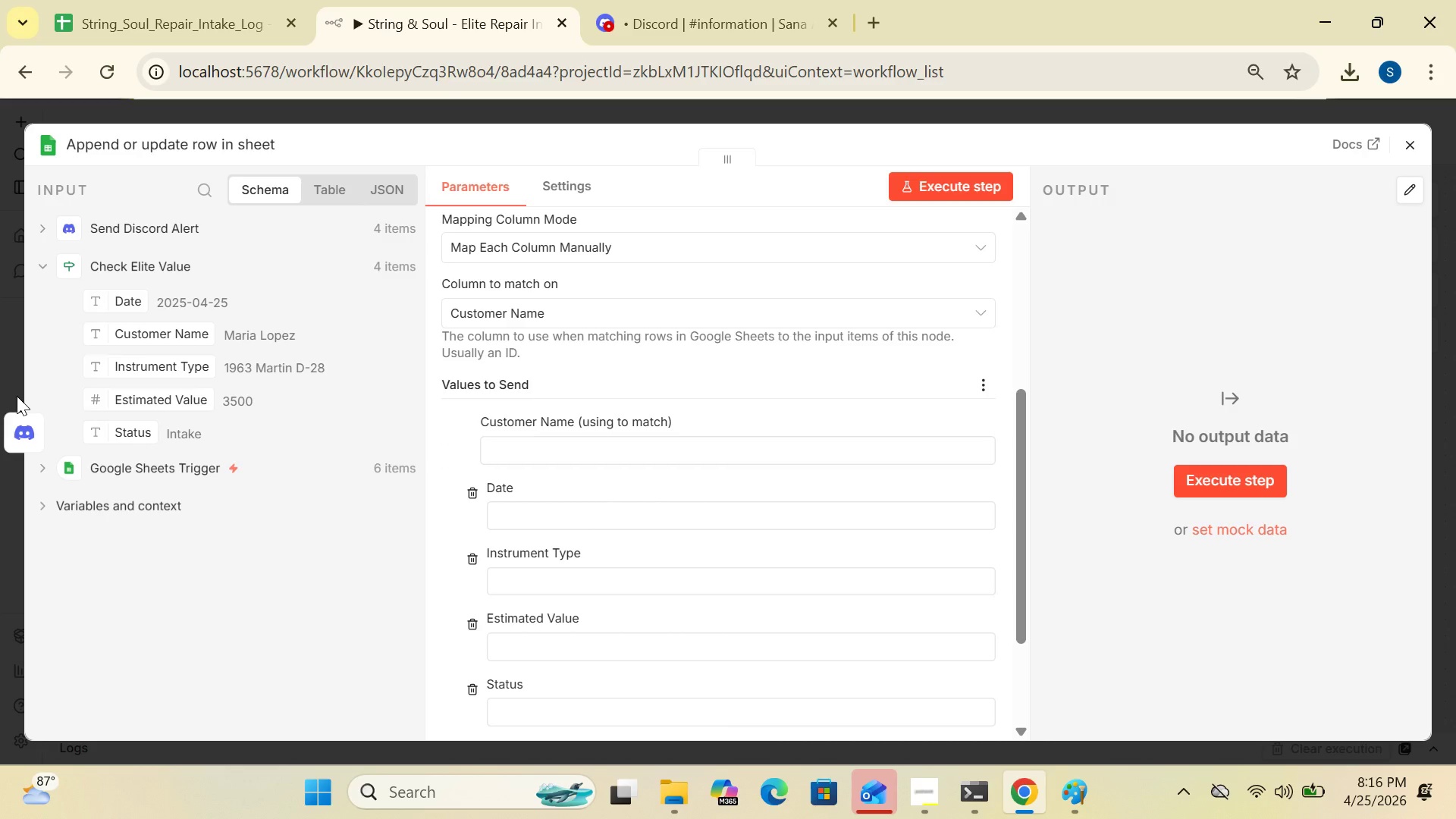 
left_click_drag(start_coordinate=[1019, 598], to_coordinate=[1006, 483])
 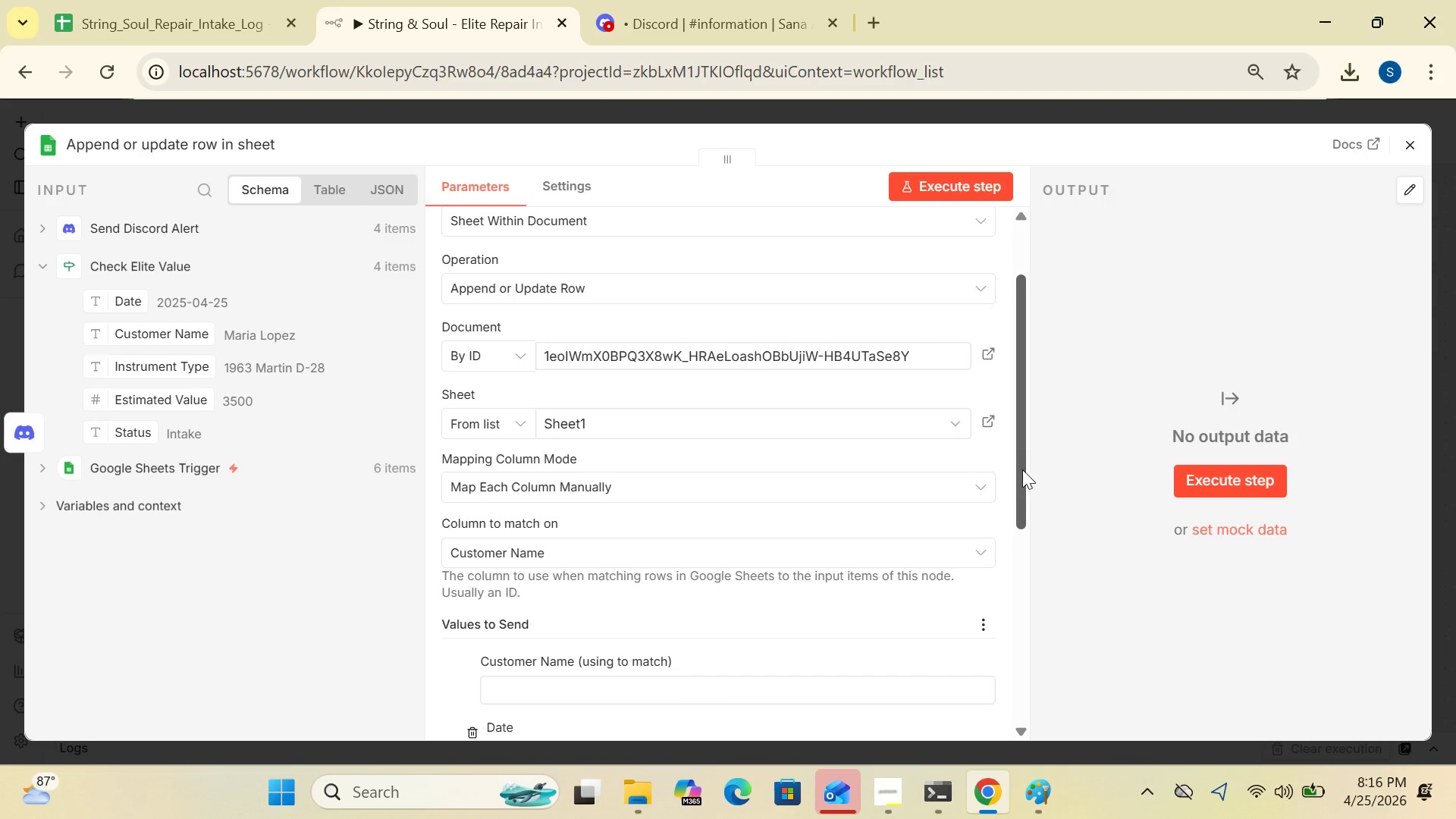 
left_click_drag(start_coordinate=[1022, 469], to_coordinate=[1055, 498])
 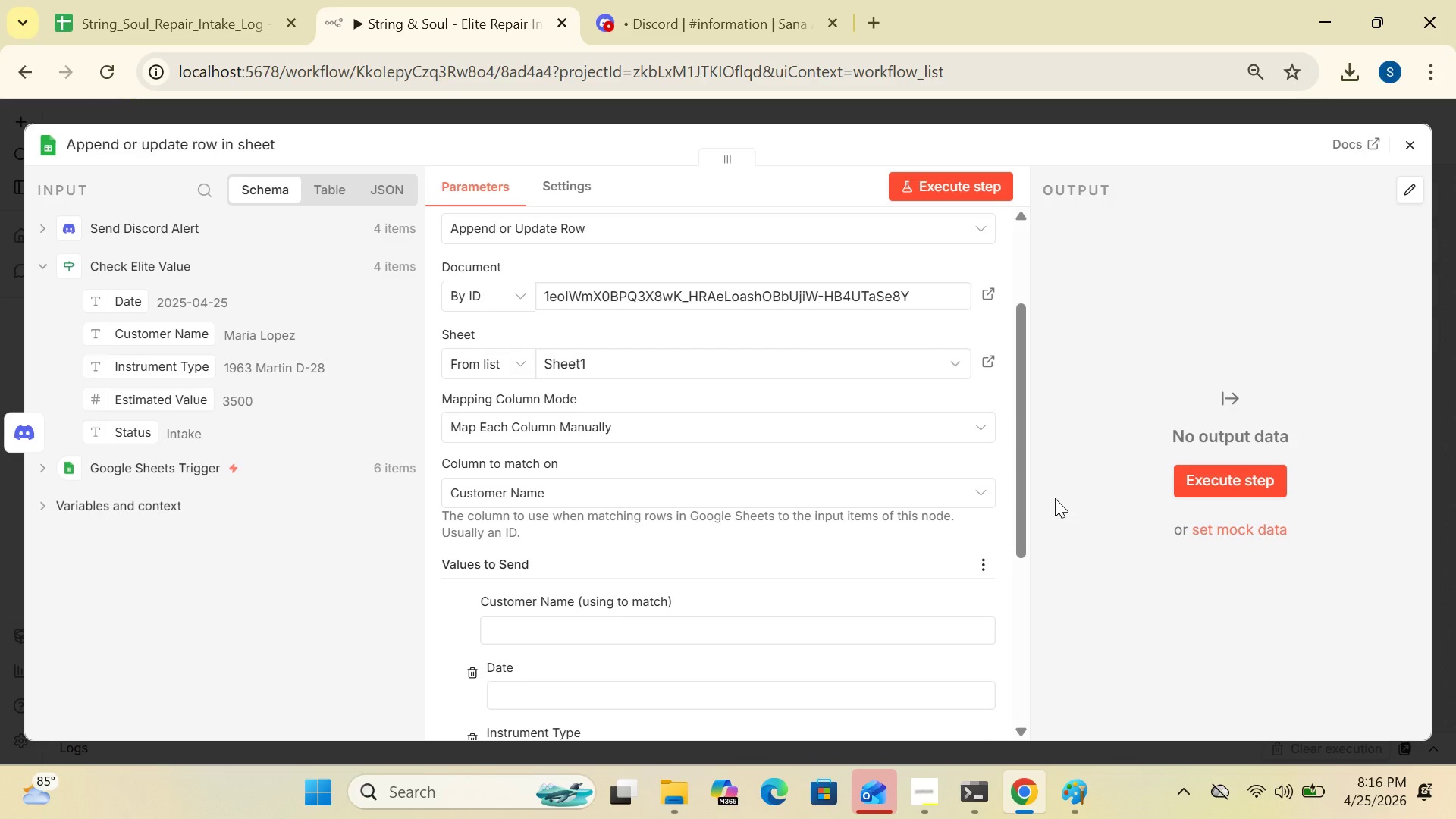 
wait(10.22)
 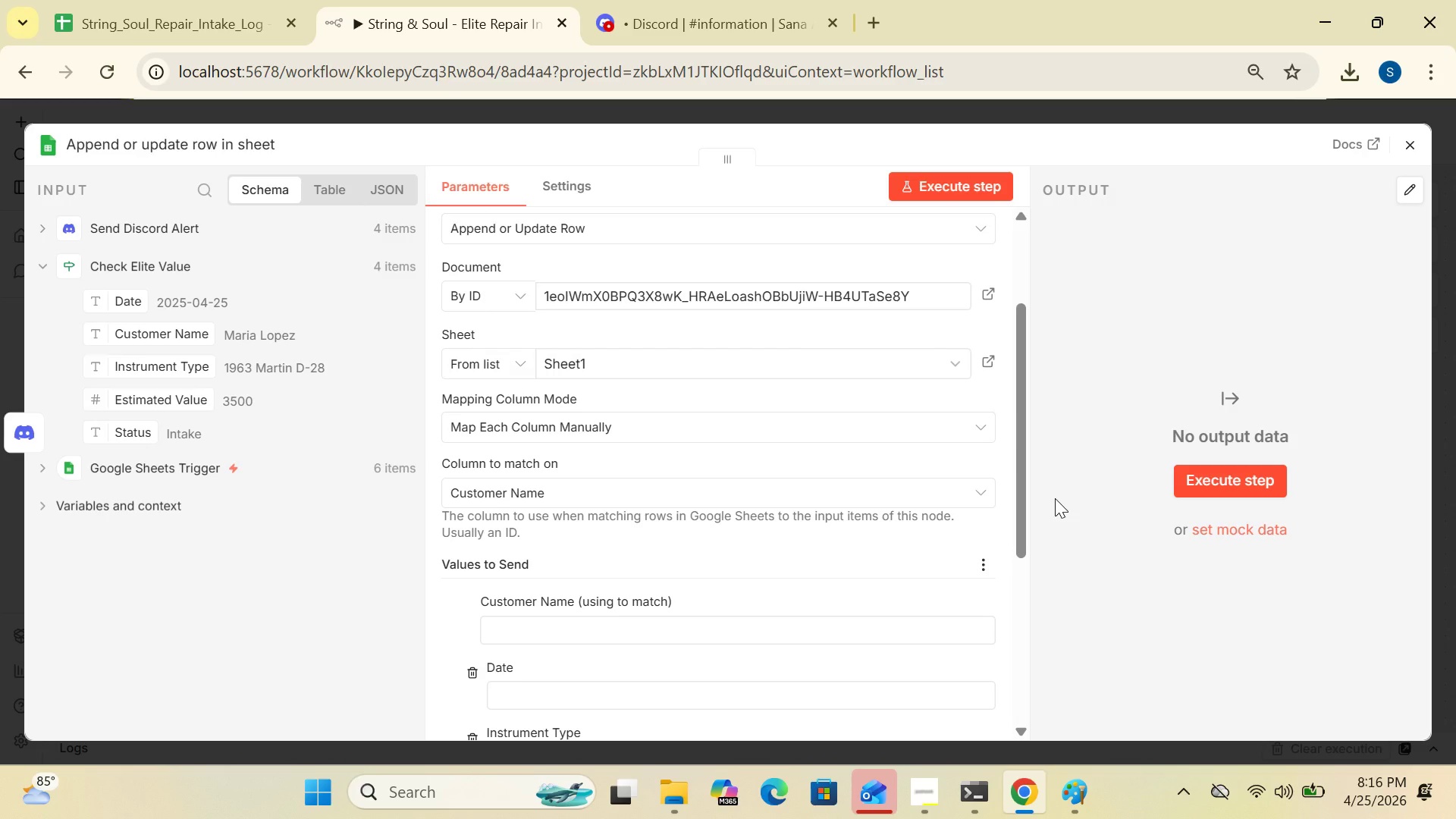 
left_click([64, 462])
 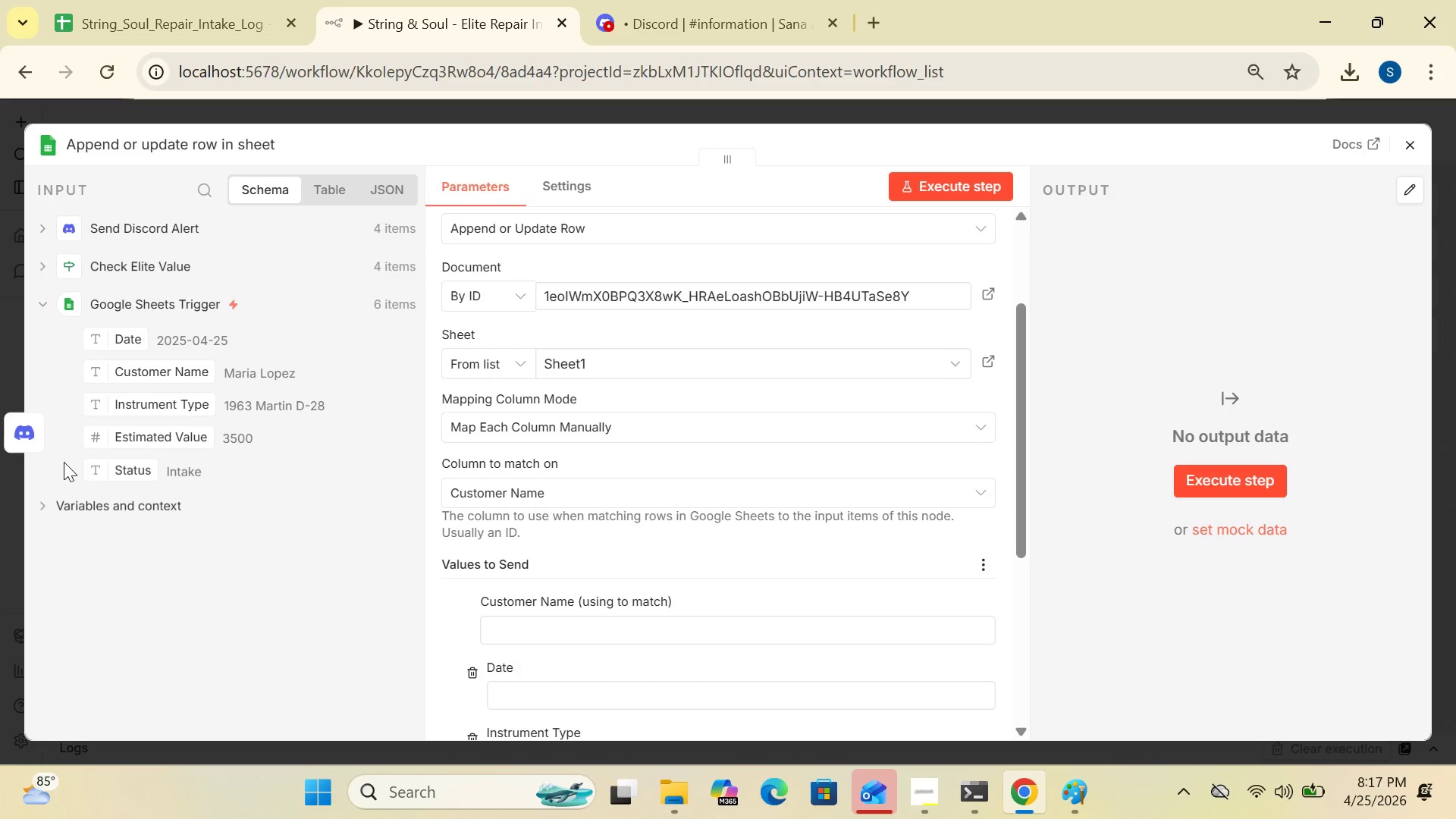 
wait(8.22)
 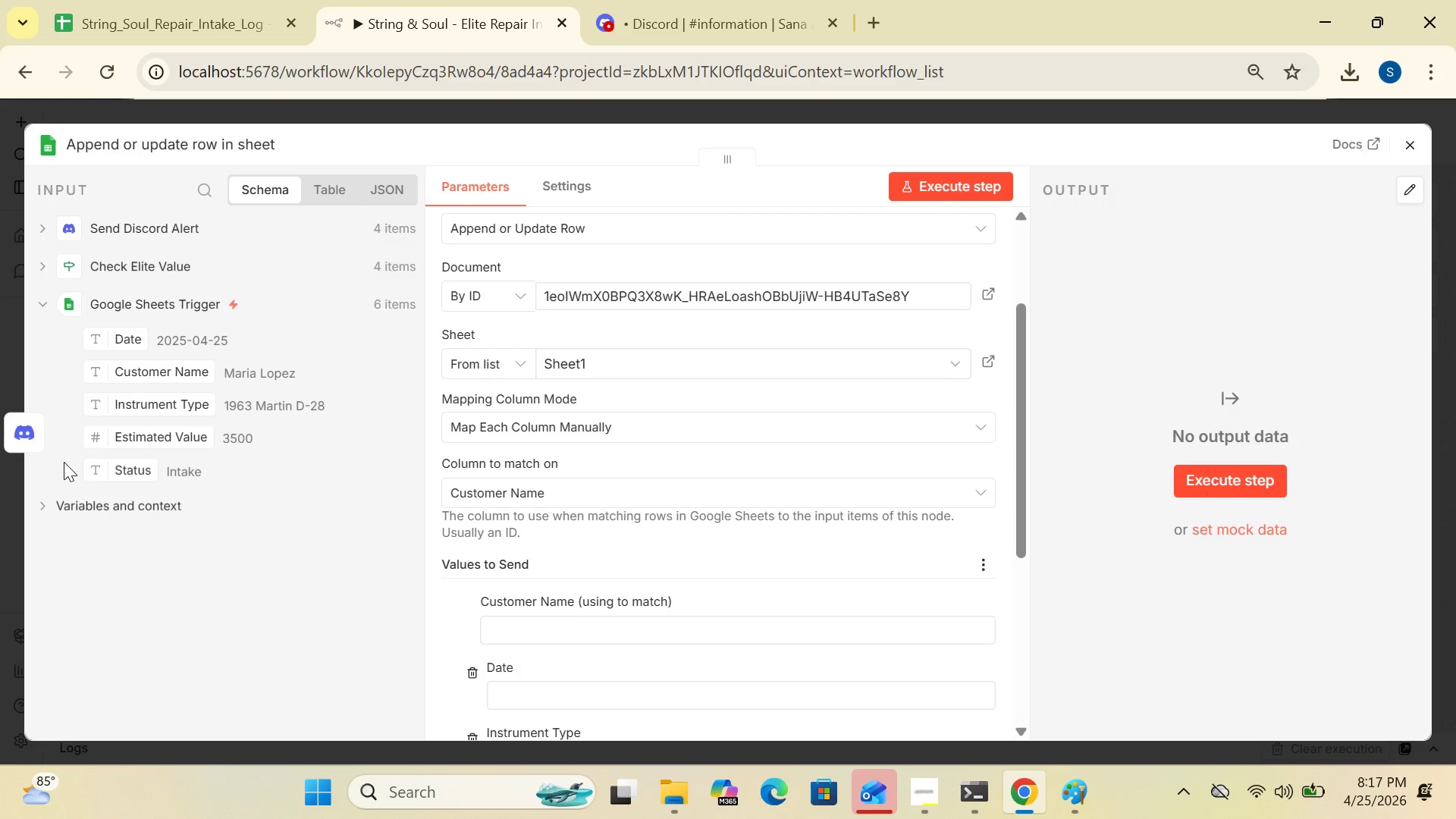 
left_click([74, 260])
 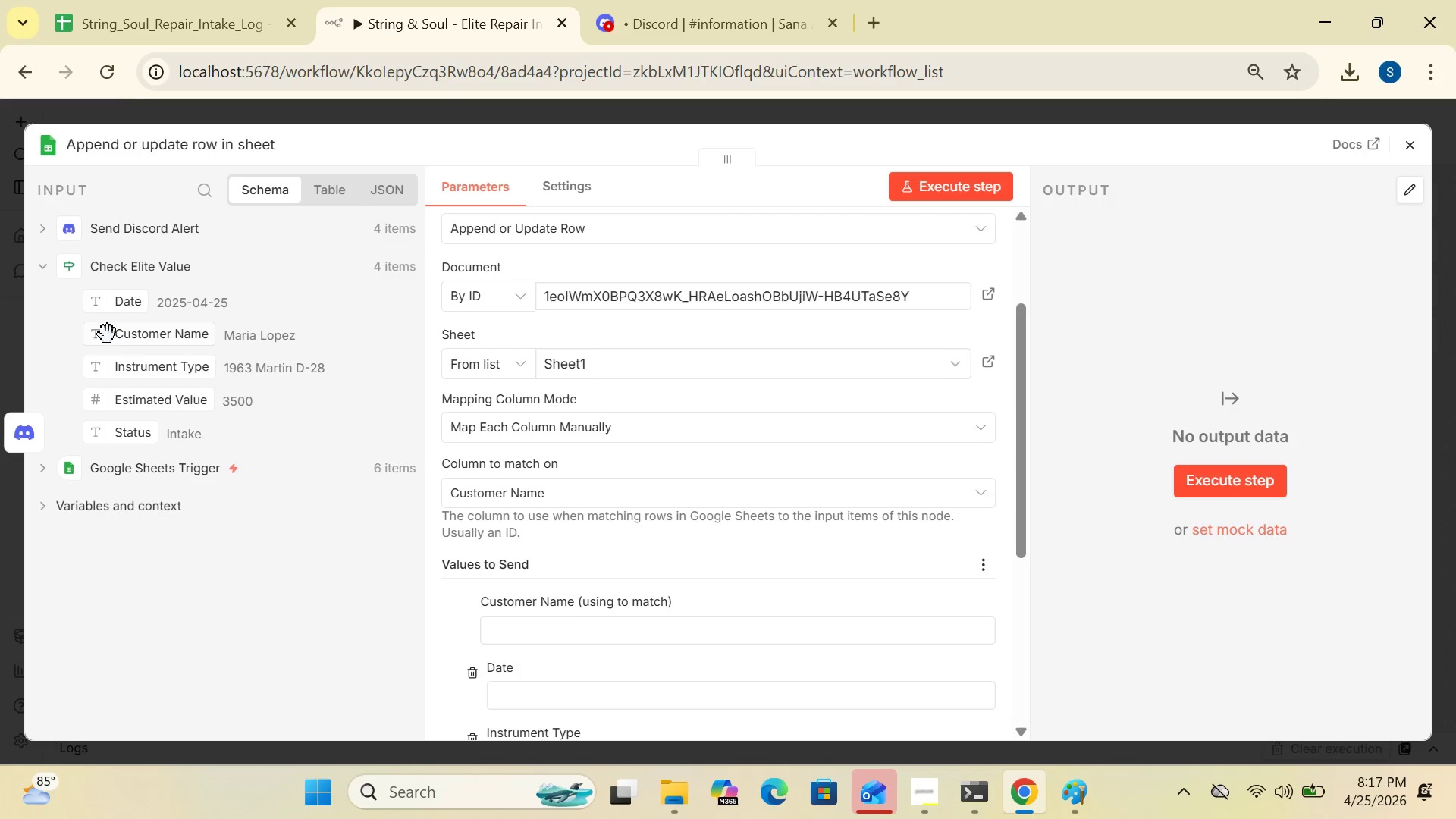 
left_click_drag(start_coordinate=[102, 338], to_coordinate=[579, 622])
 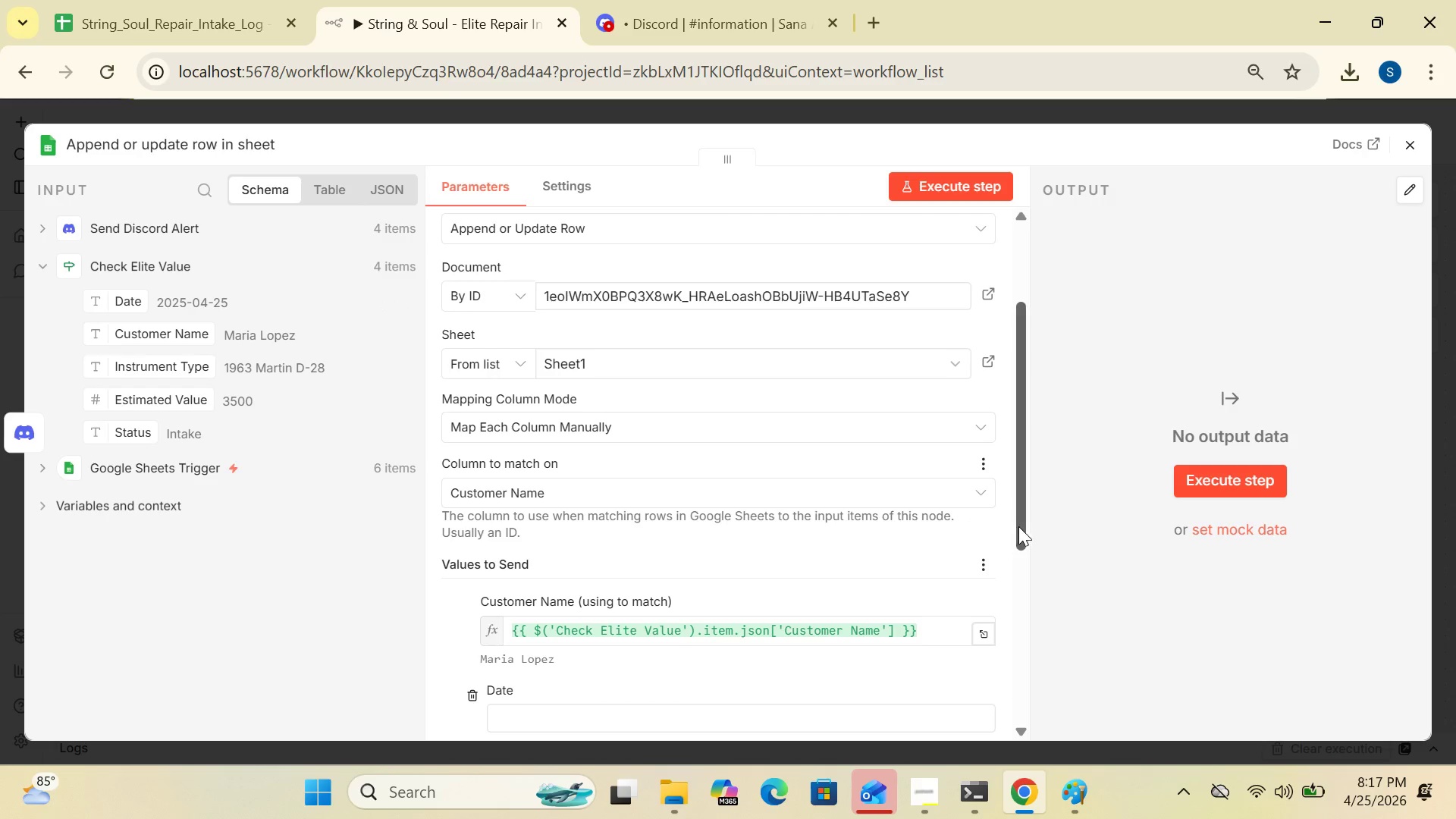 
left_click_drag(start_coordinate=[1018, 527], to_coordinate=[1037, 671])
 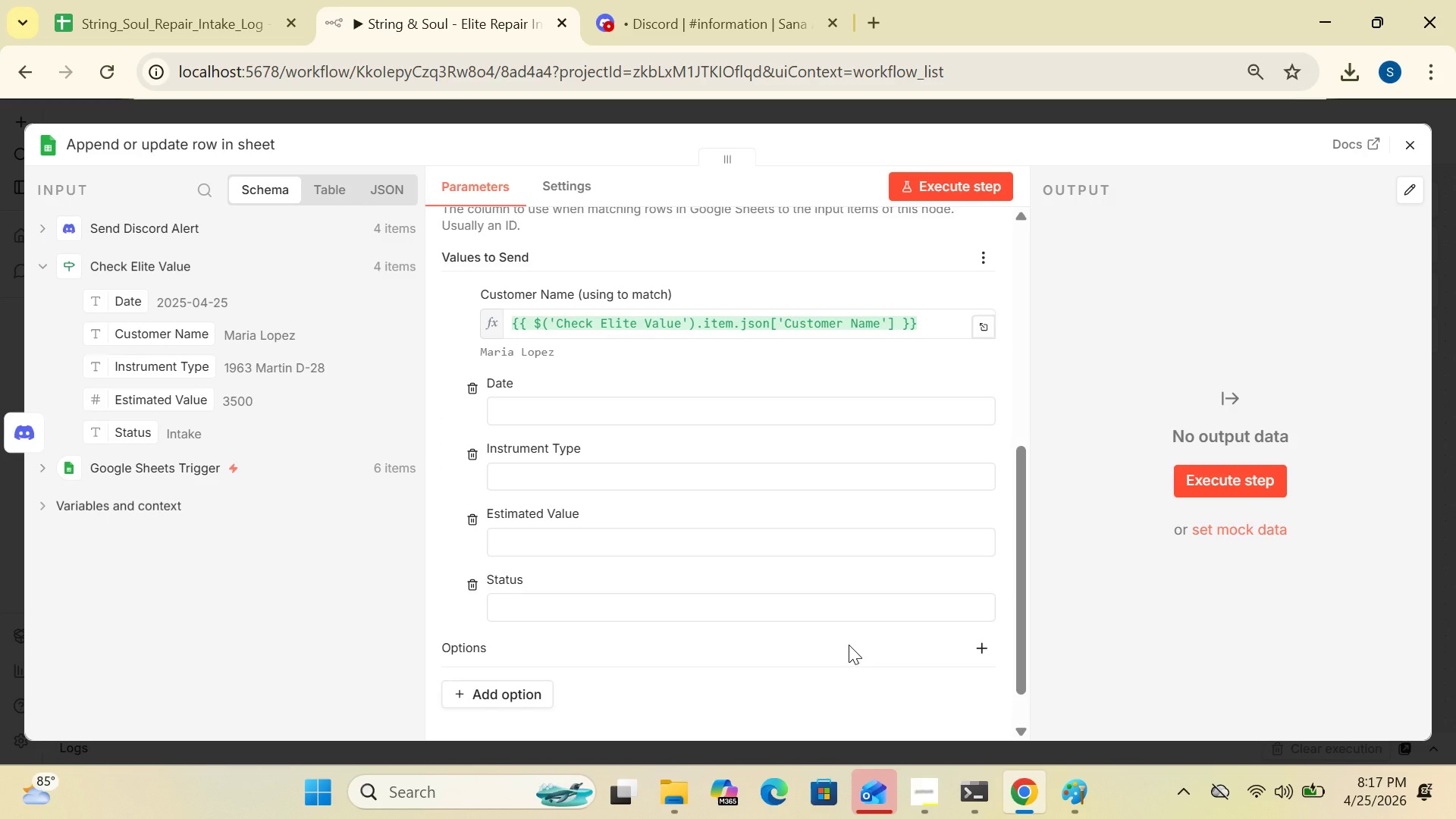 
wait(8.17)
 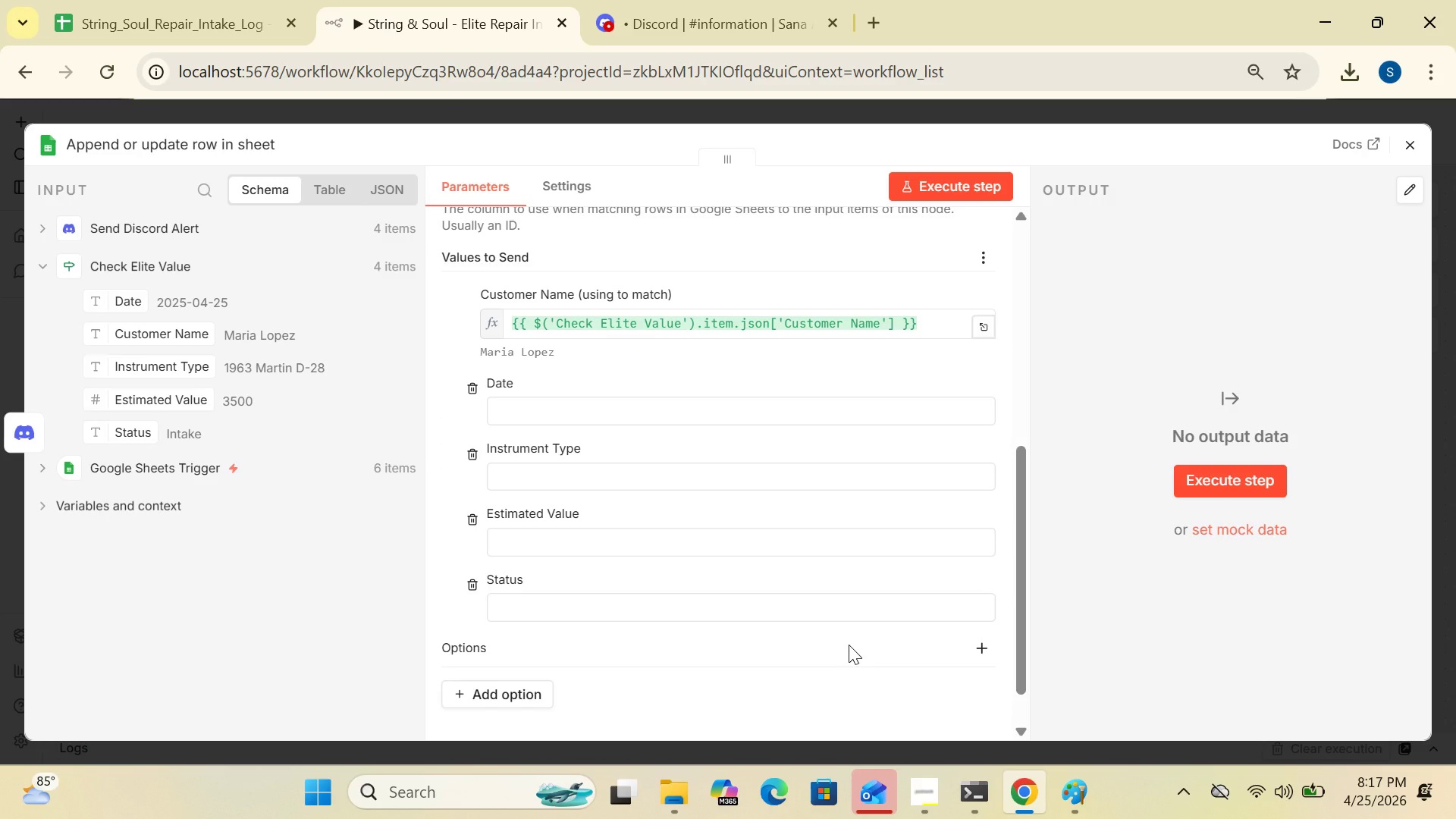 
left_click([622, 612])
 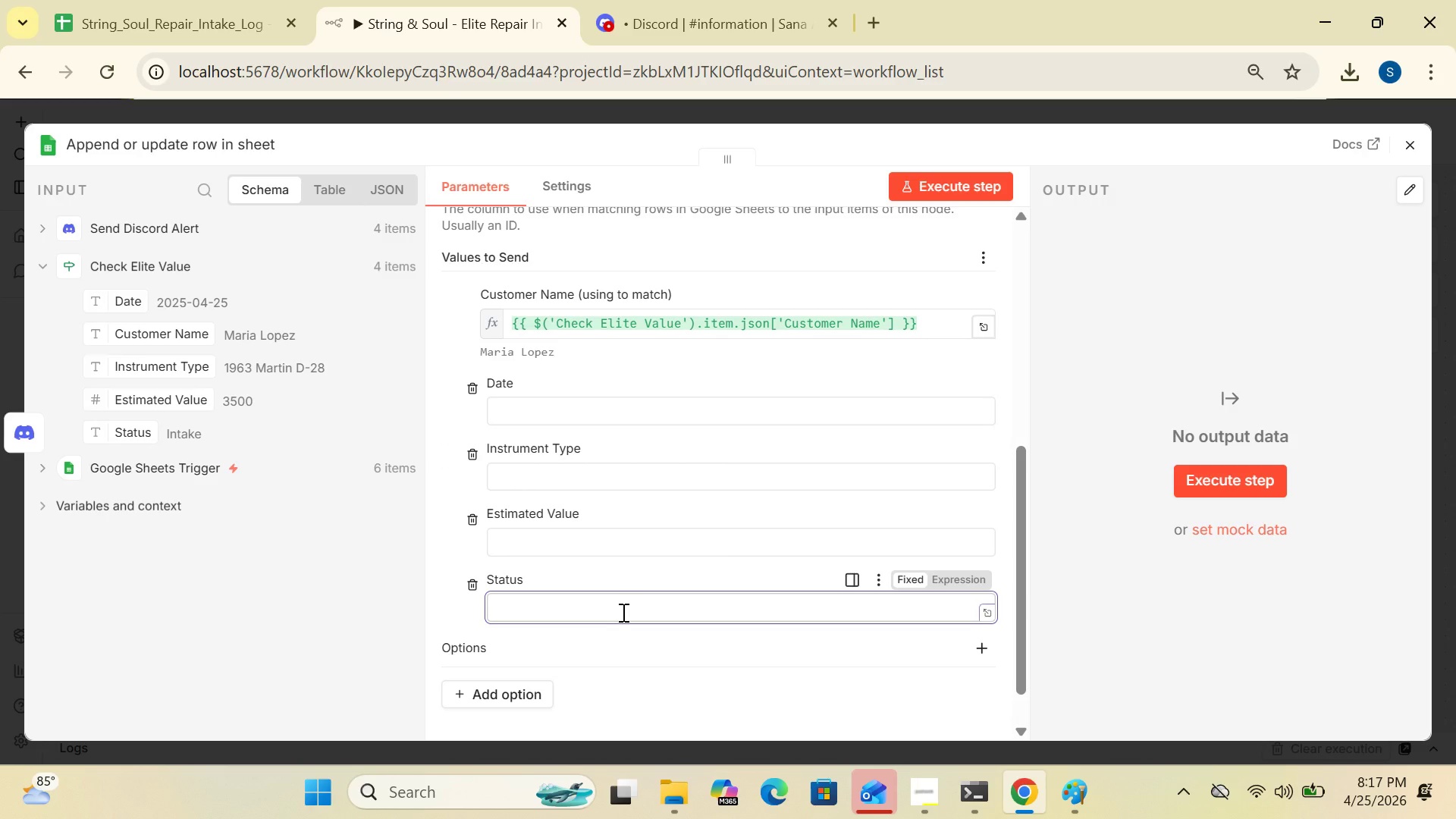 
wait(14.25)
 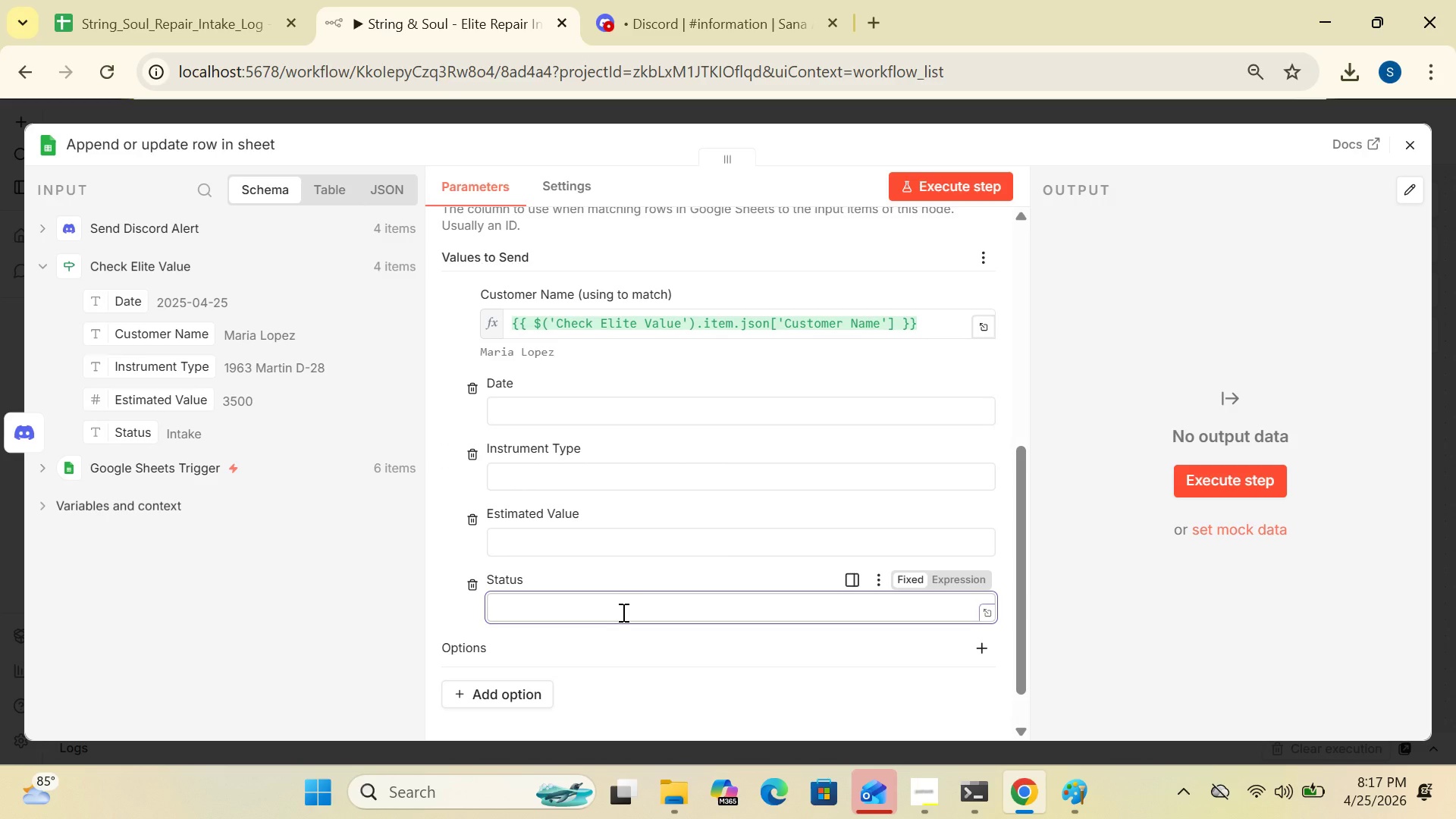 
type(PRIOR)
 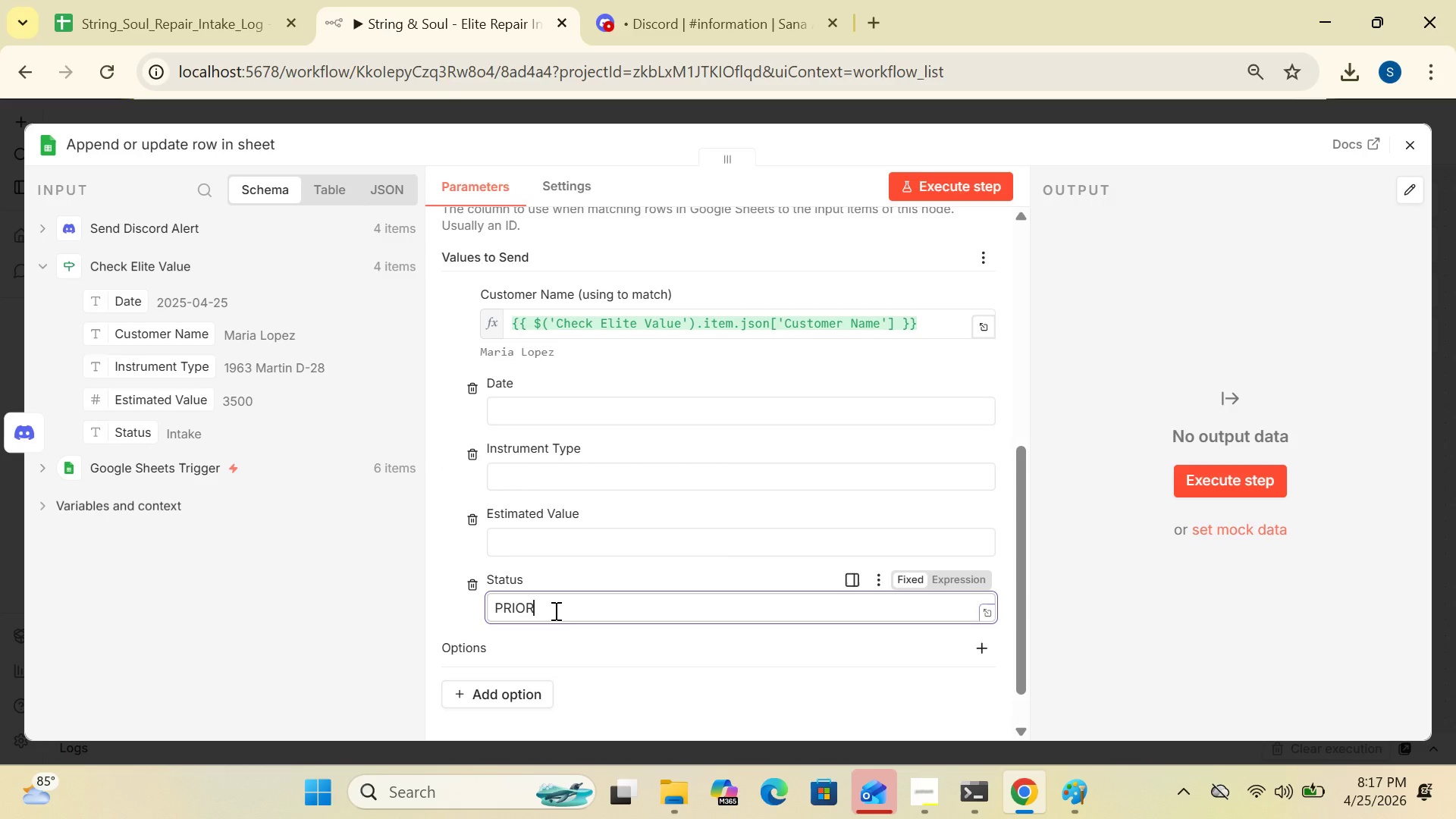 
type(ITY - PM REVIEW)
 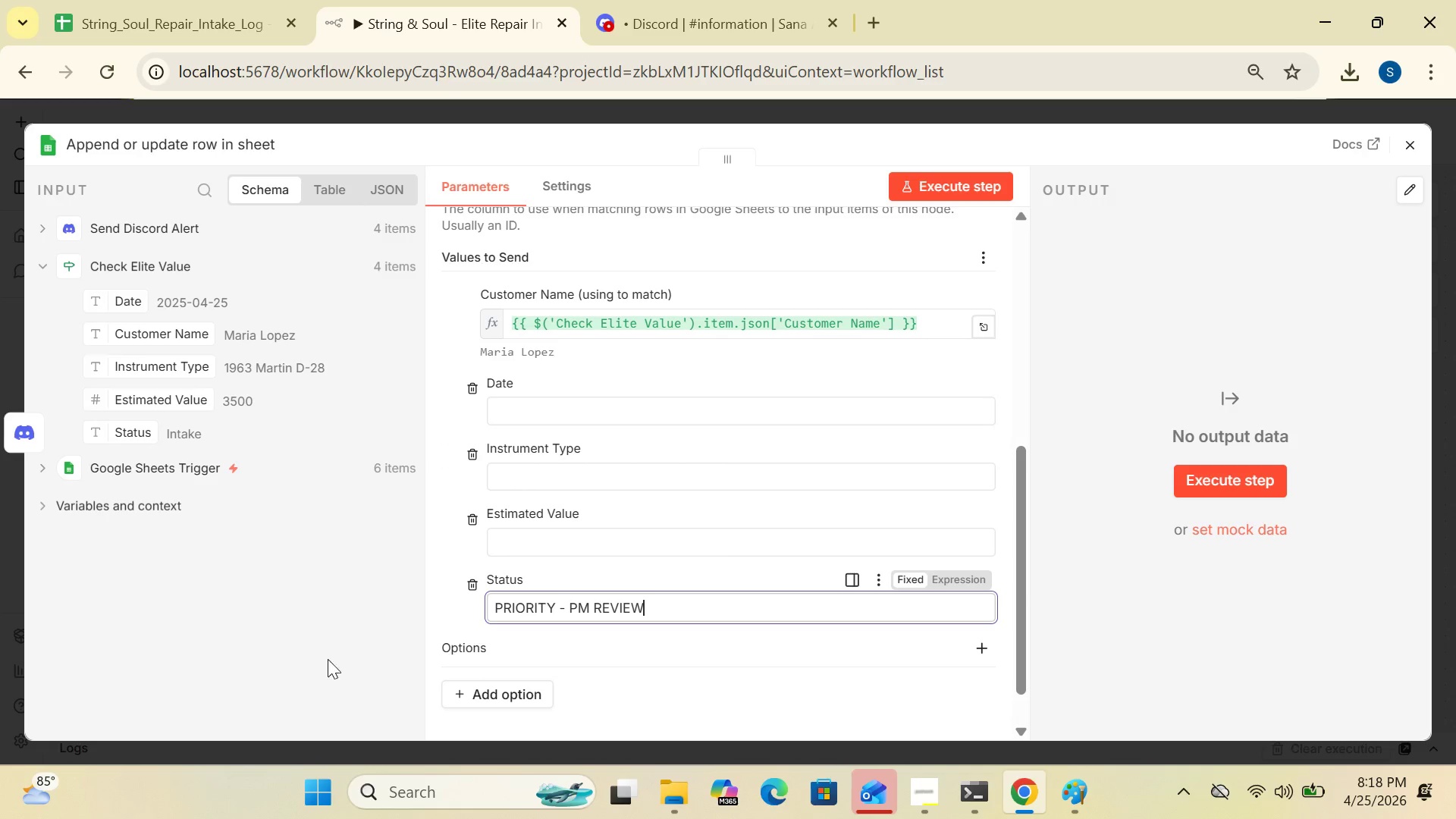 
left_click([342, 635])
 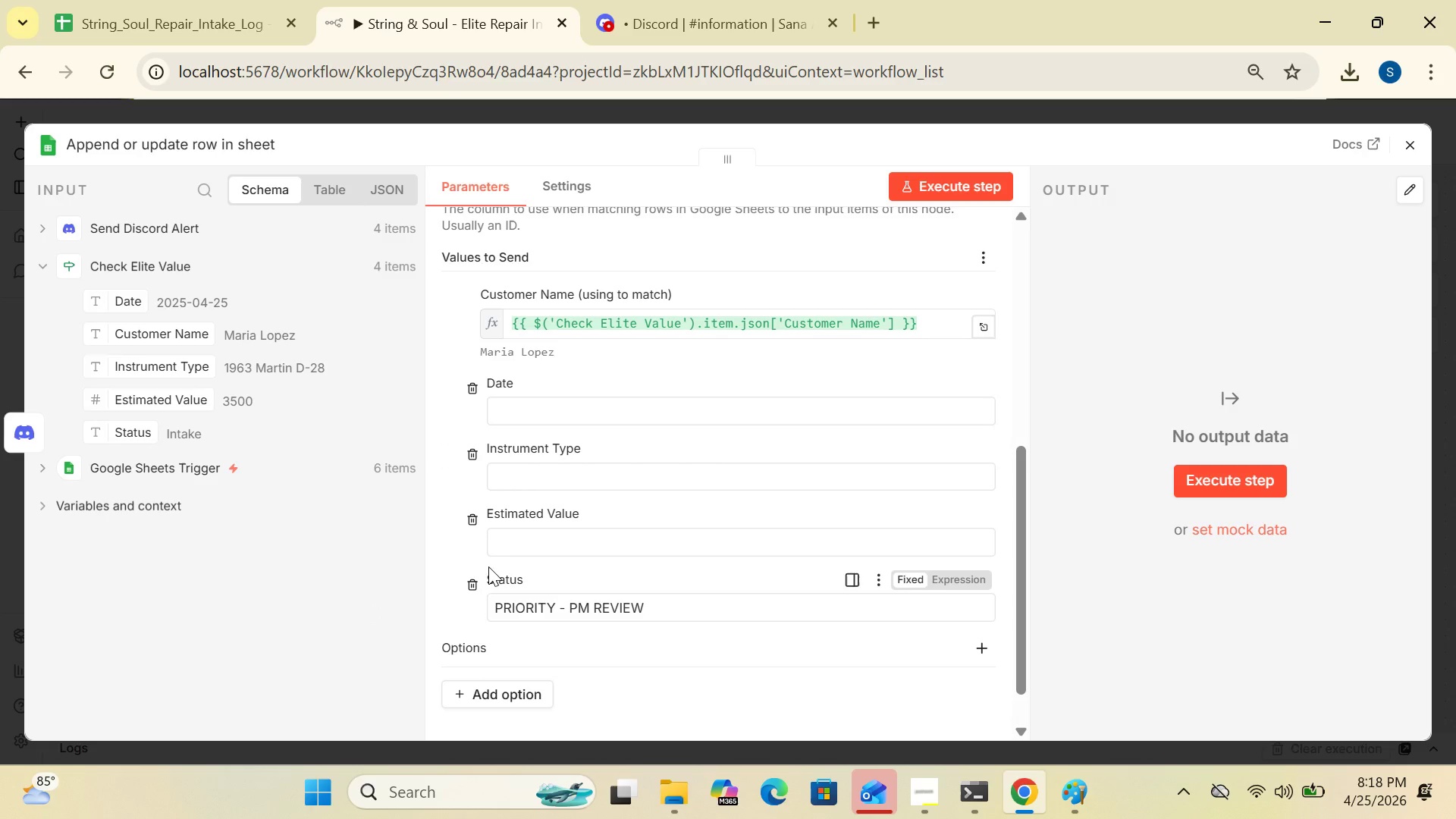 
left_click([476, 510])
 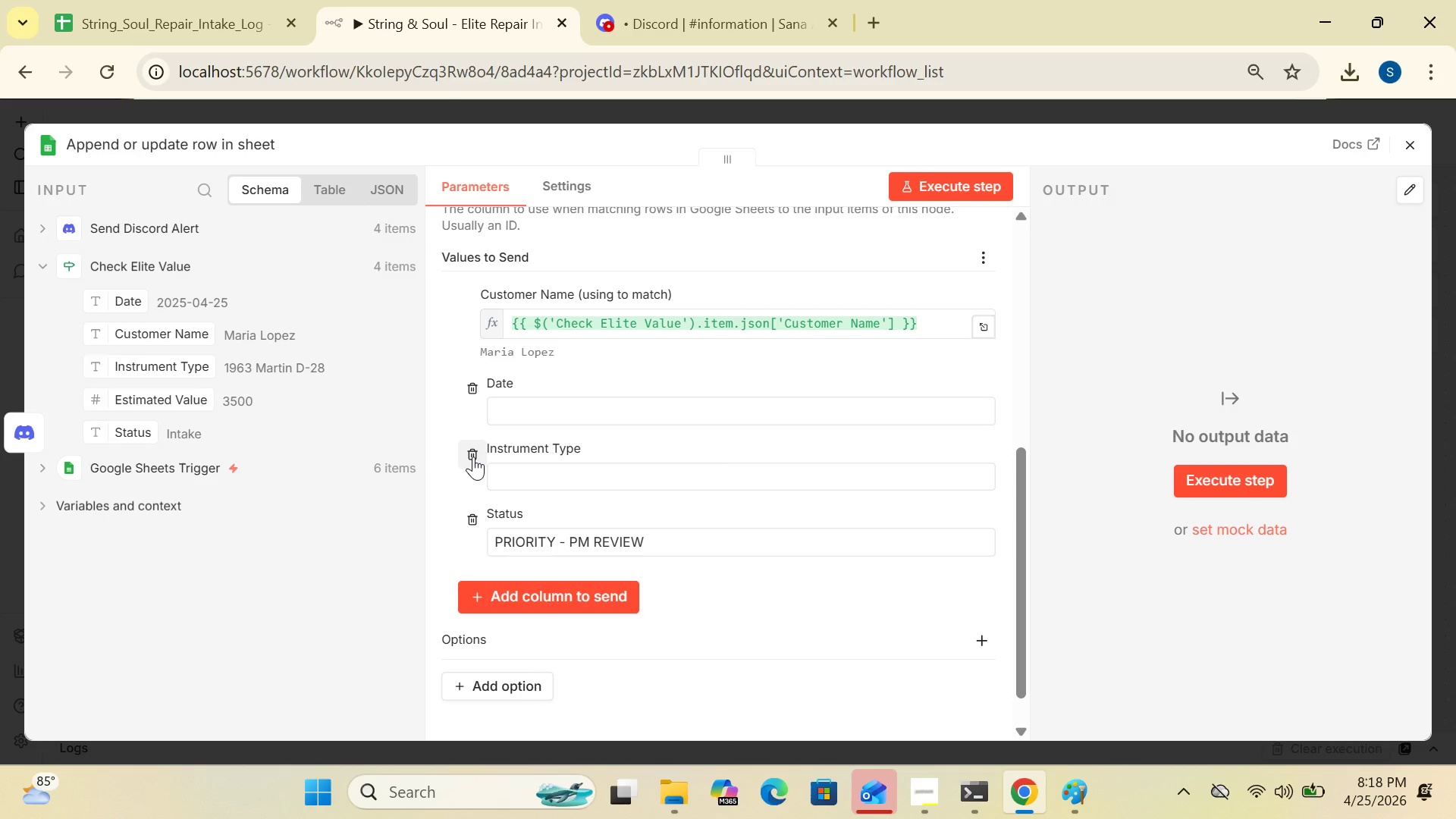 
left_click([472, 455])
 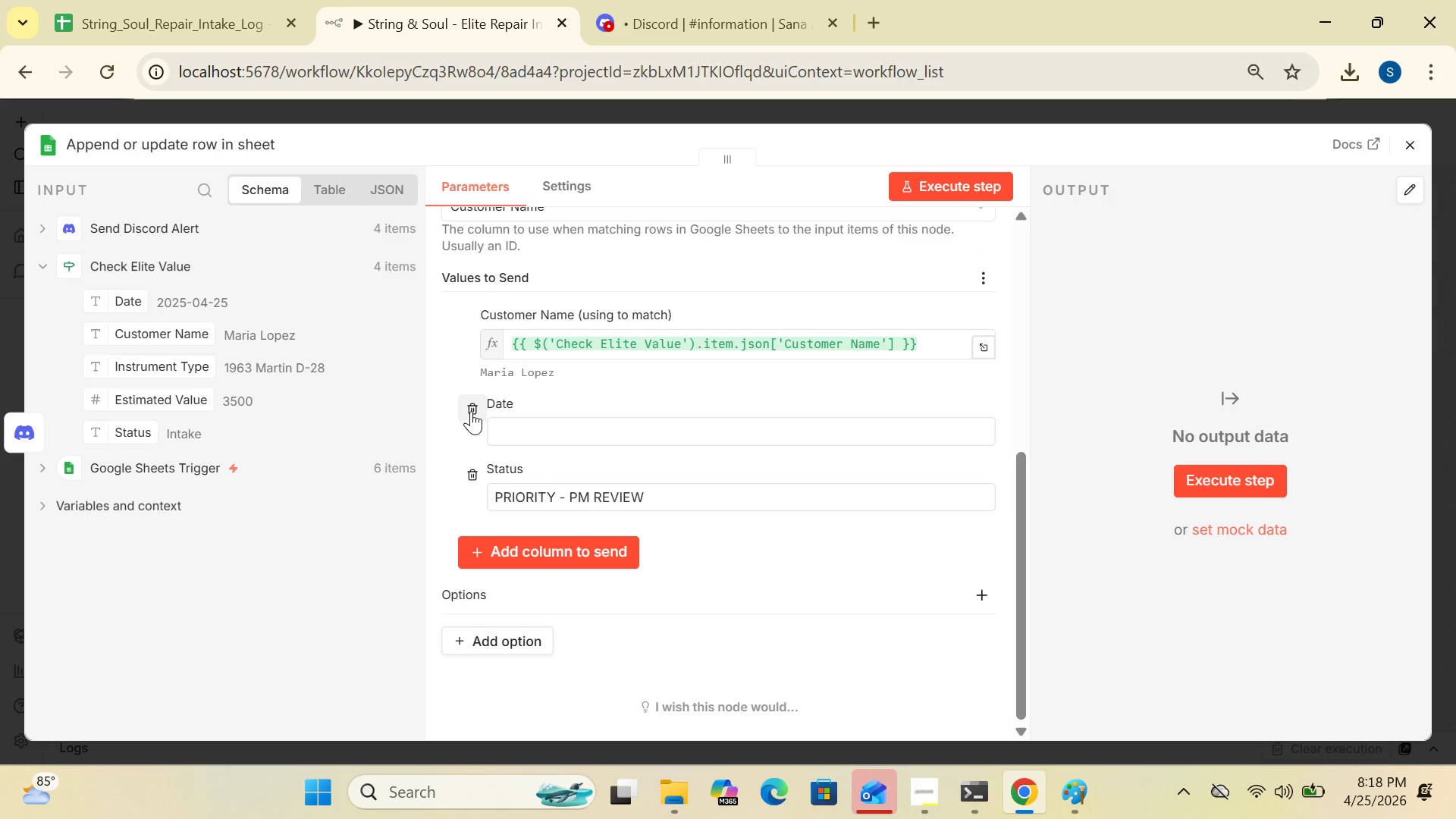 
left_click([471, 411])
 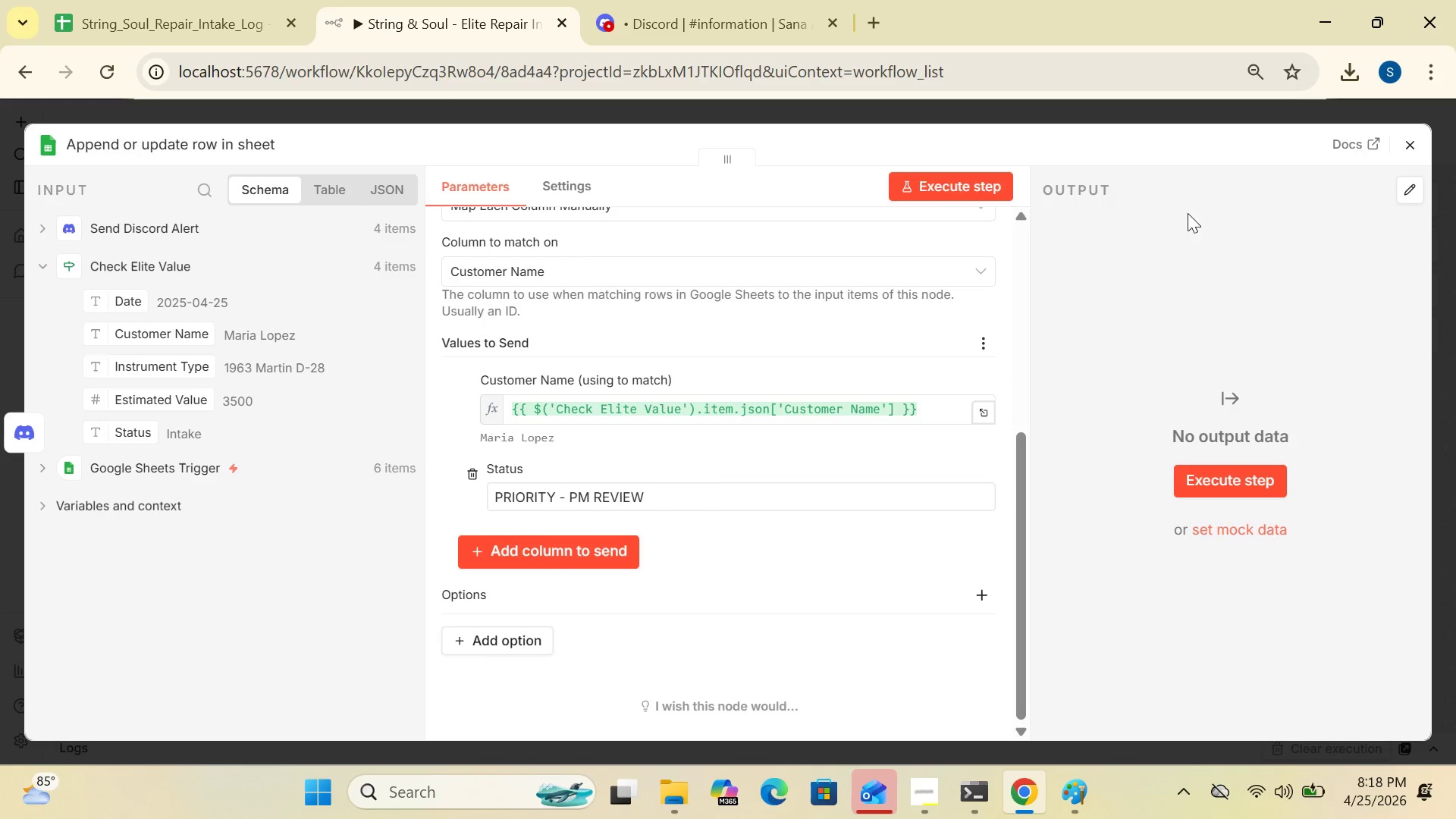 
left_click([1176, 146])
 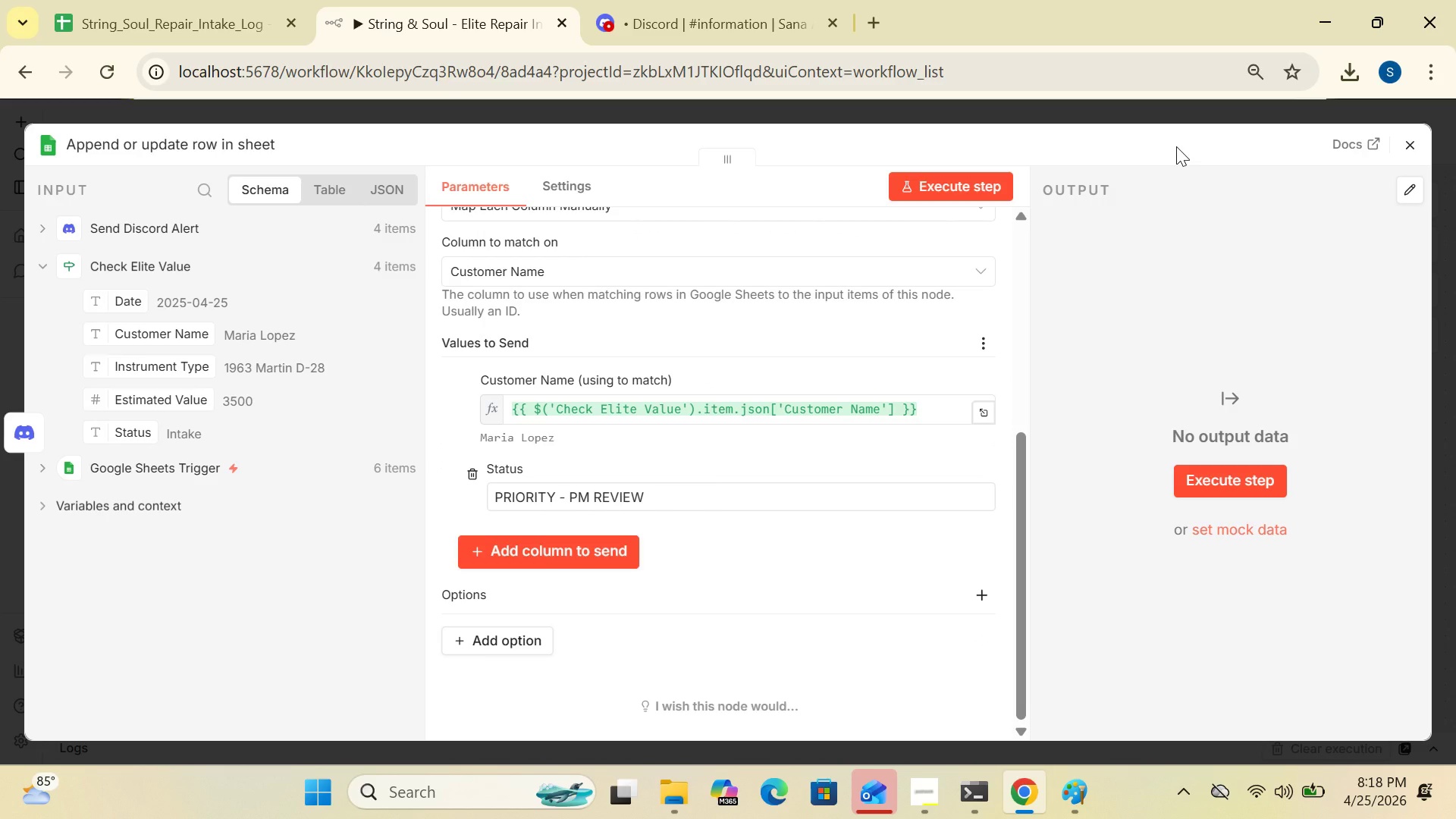 
key(Control+S)
 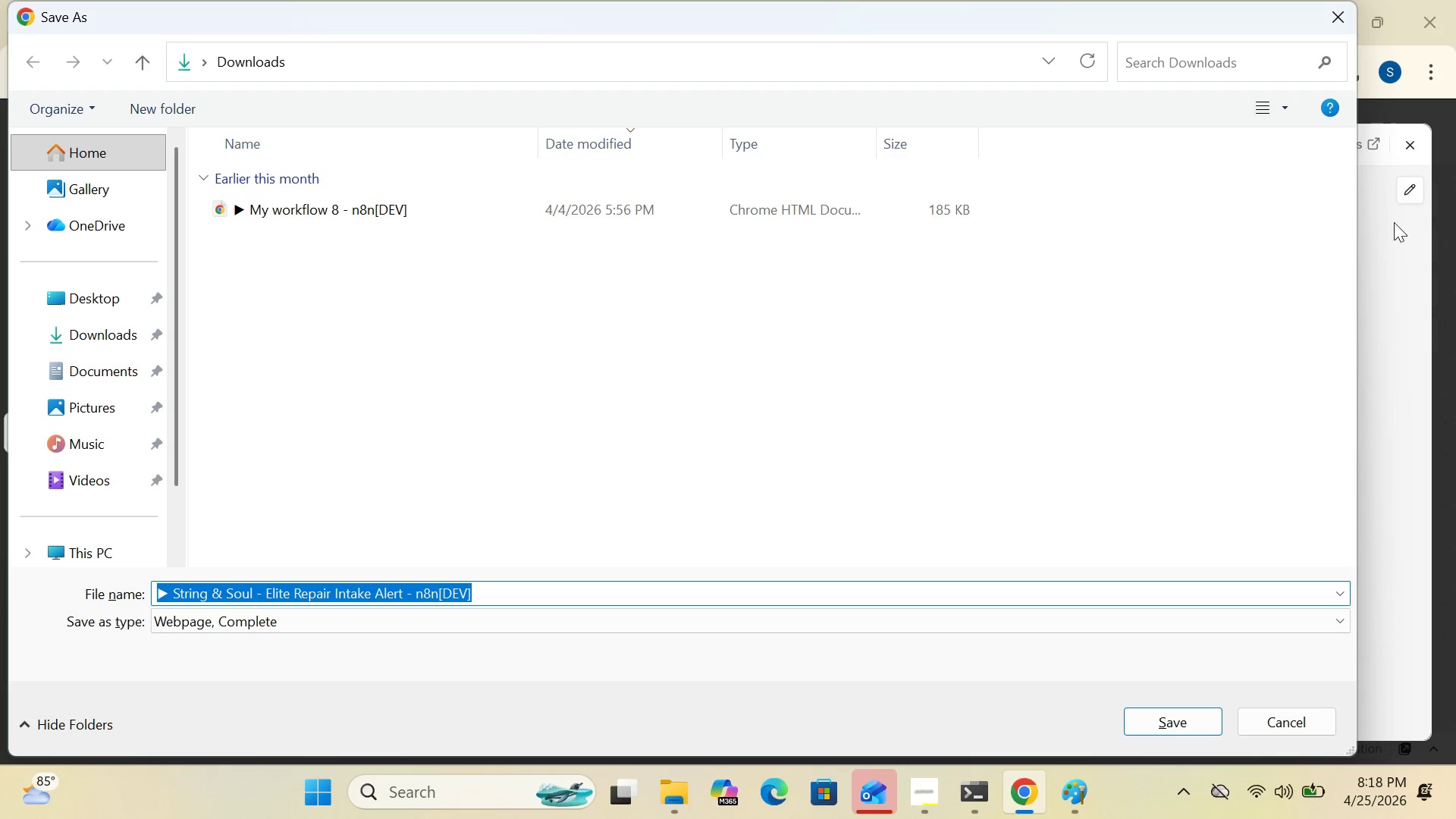 
left_click([1398, 237])
 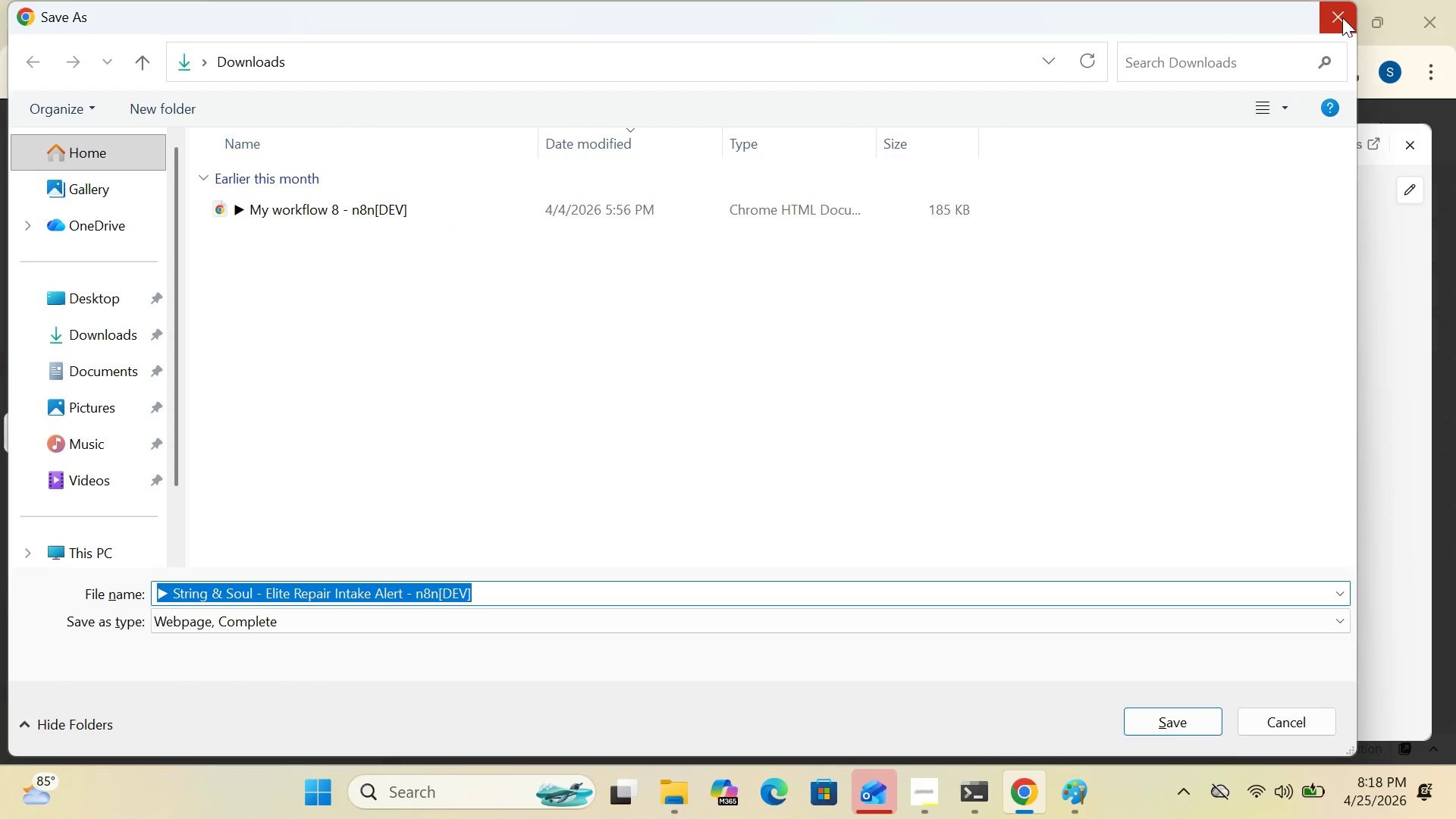 
left_click([1342, 17])
 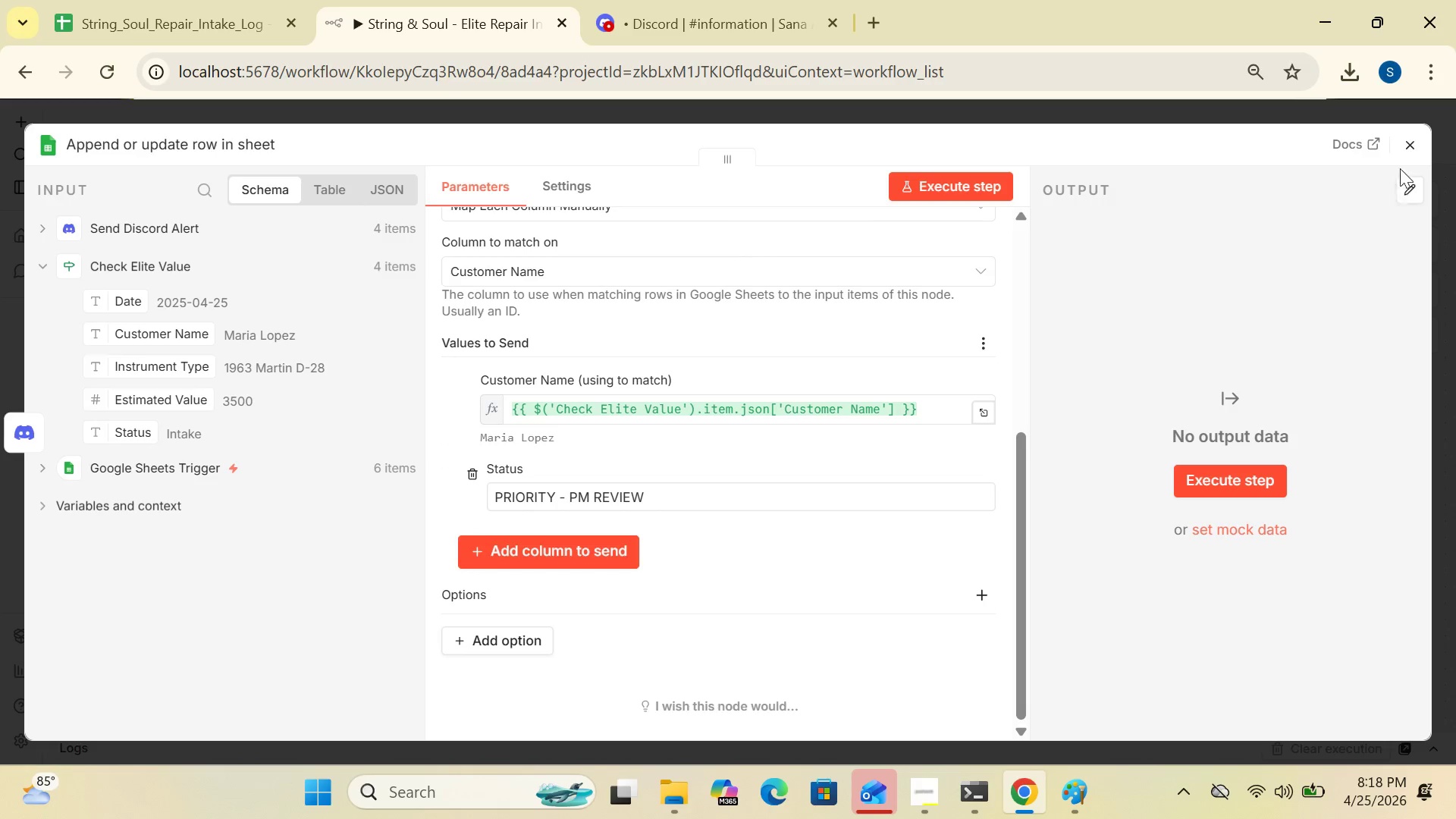 
left_click([1410, 139])
 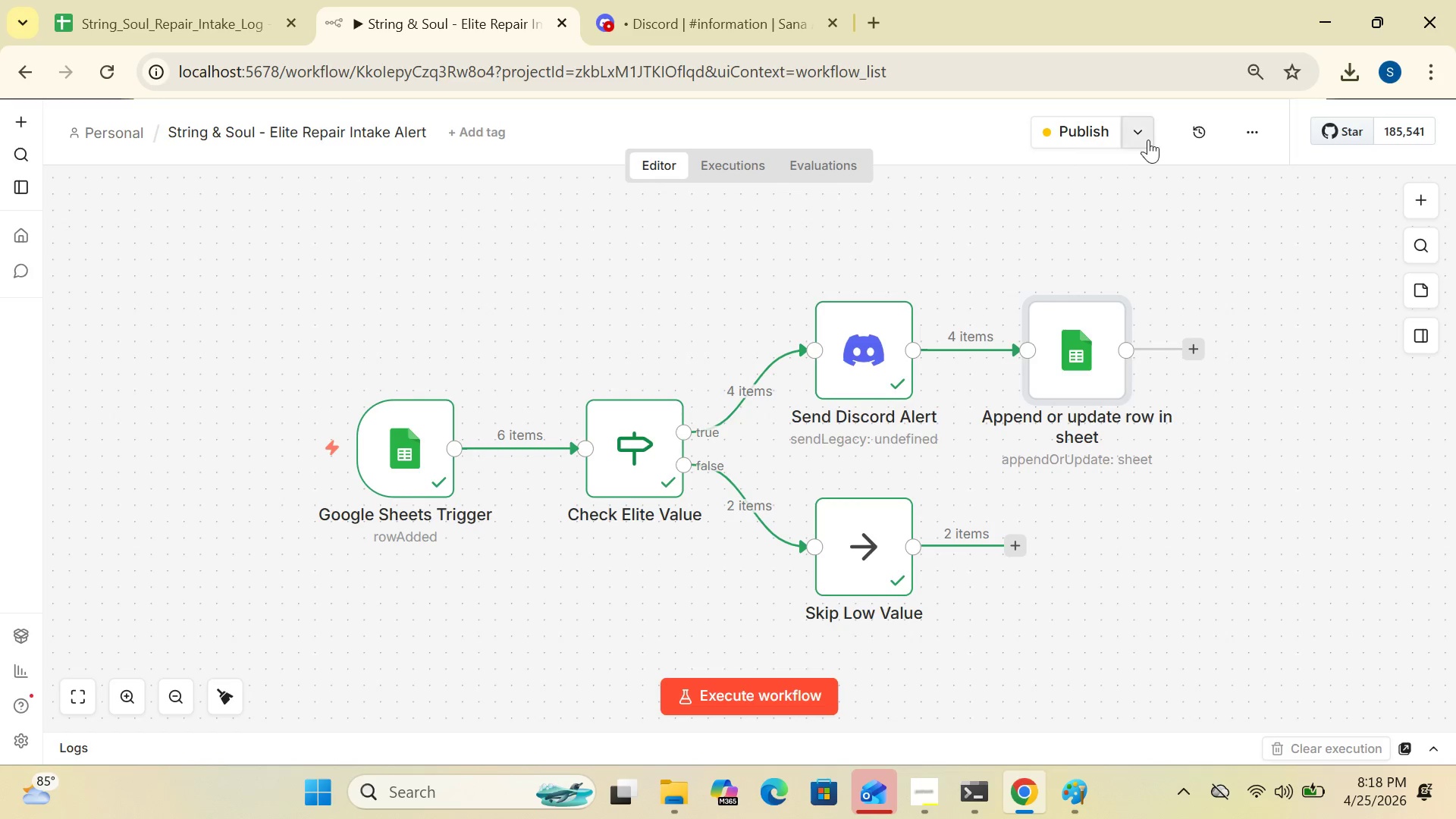 
left_click([1137, 130])
 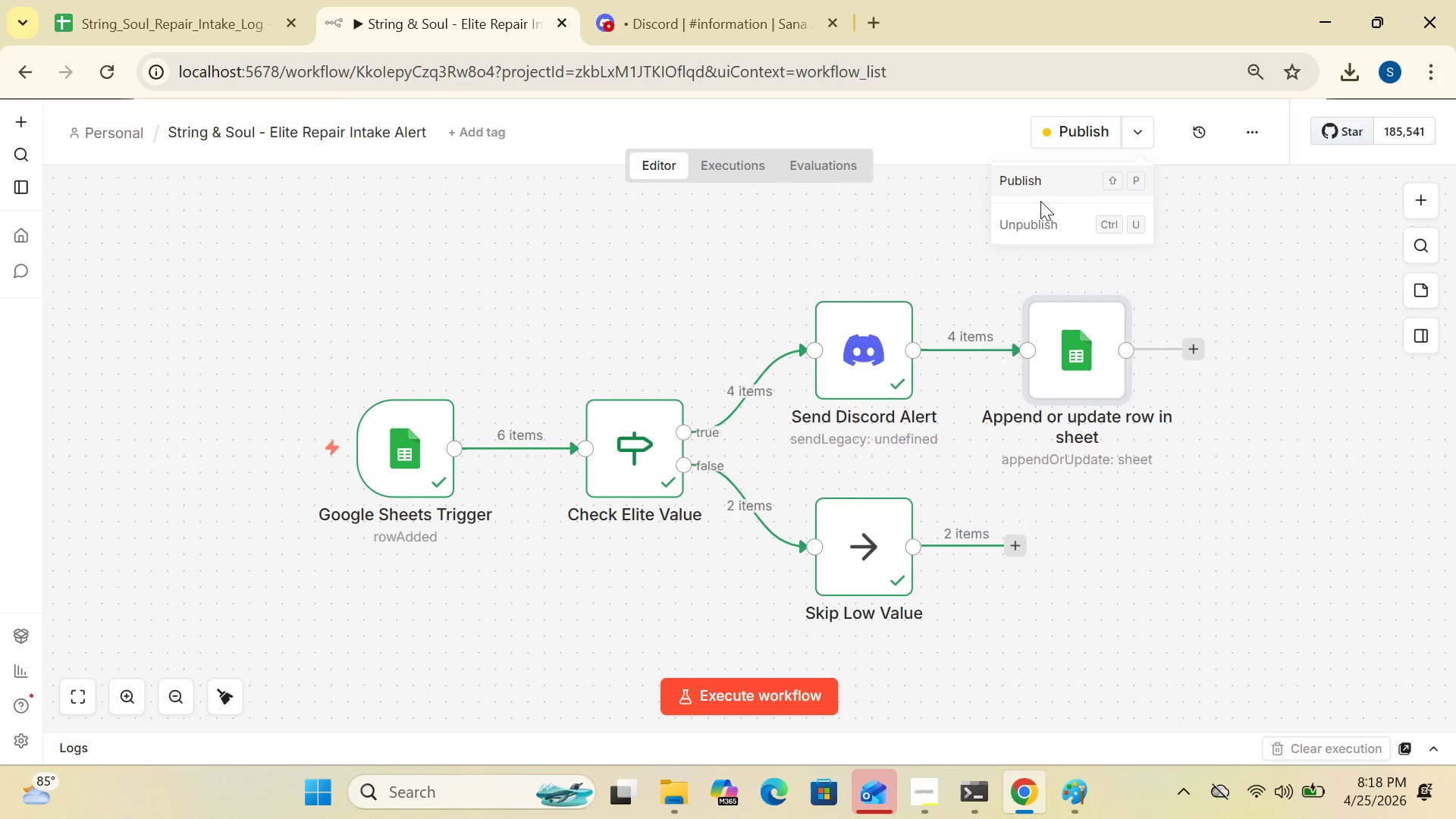 
left_click([1031, 178])
 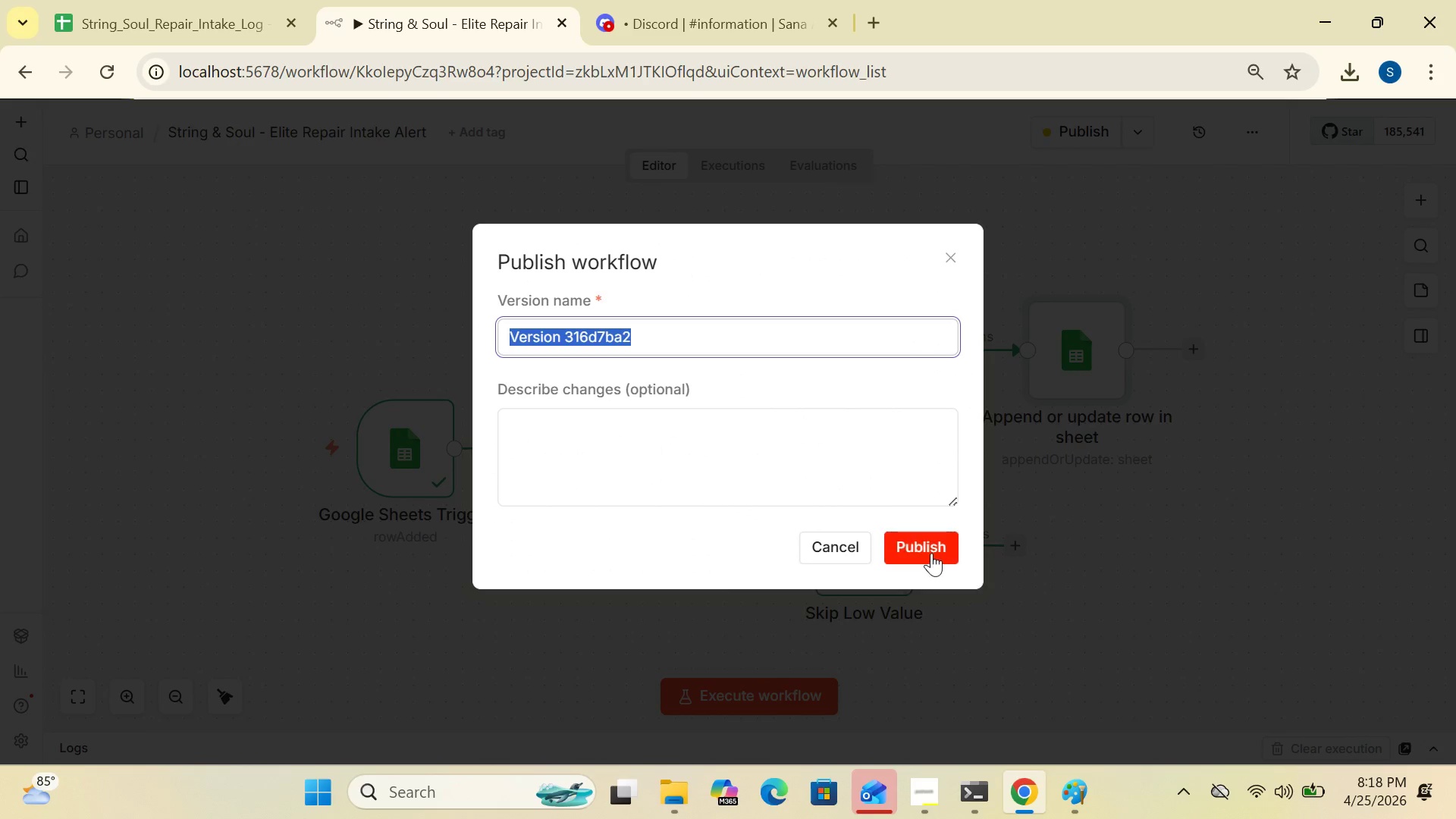 
left_click([930, 553])
 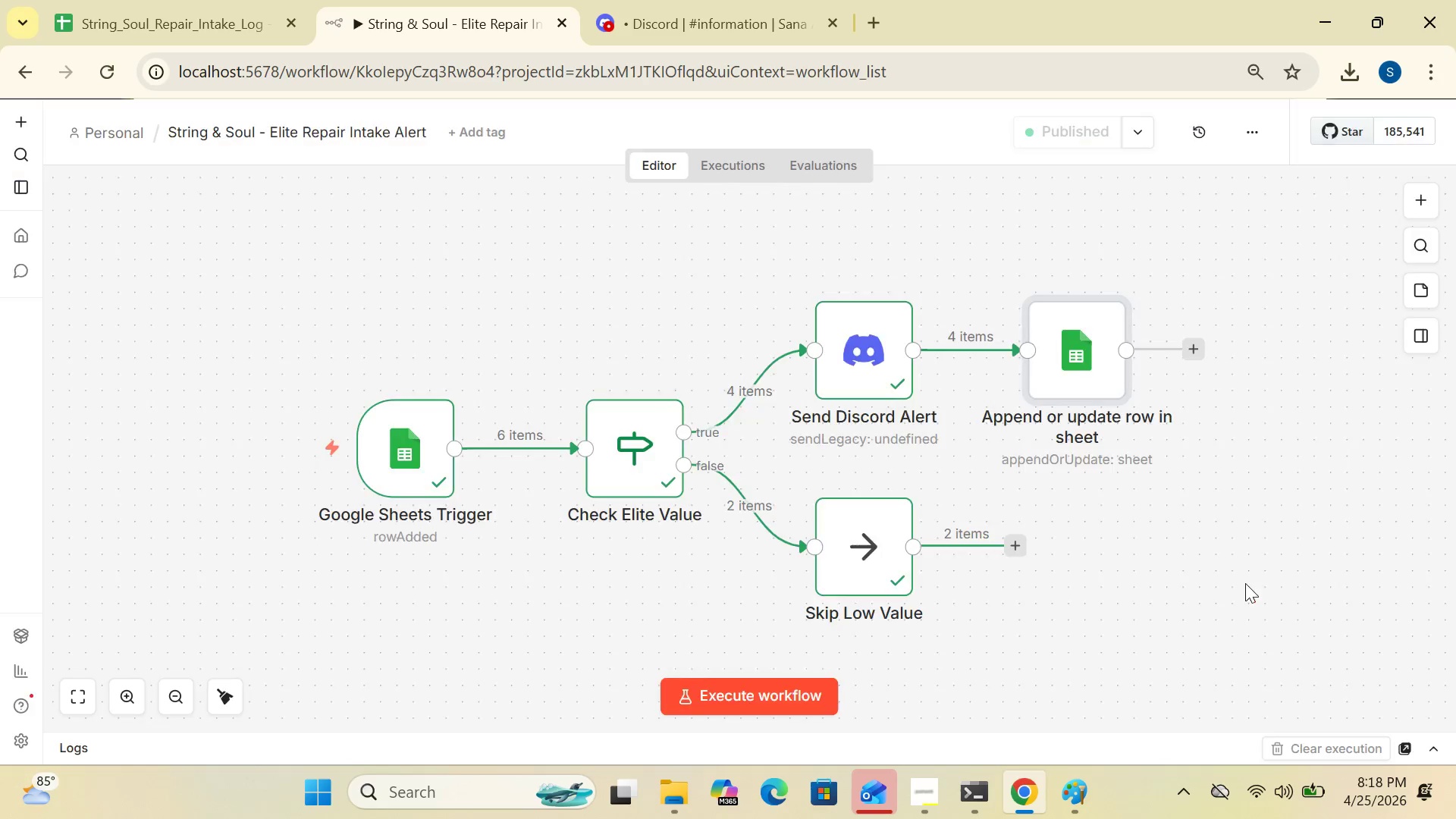 
left_click([1221, 559])
 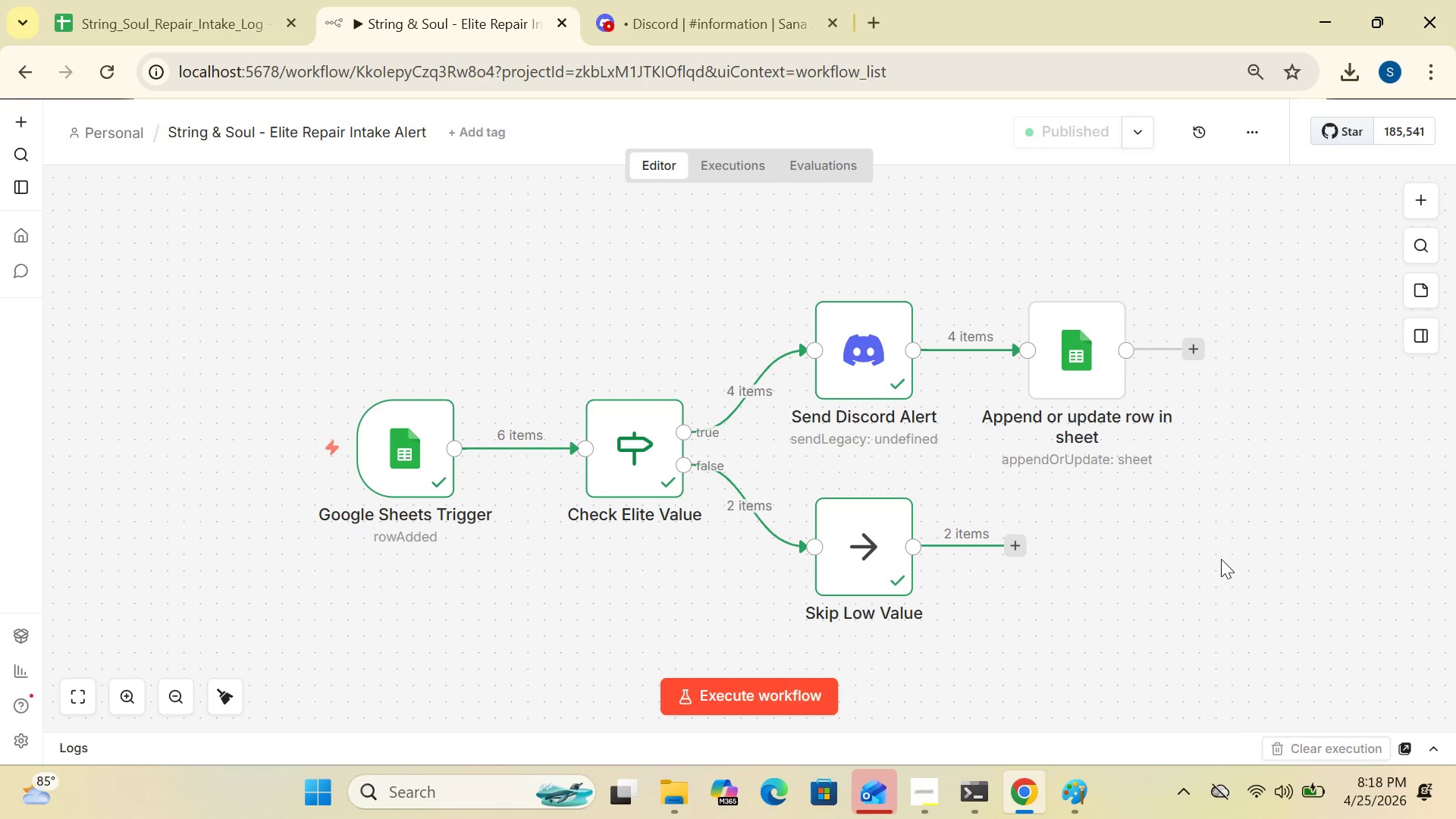 
key(Control+S)
 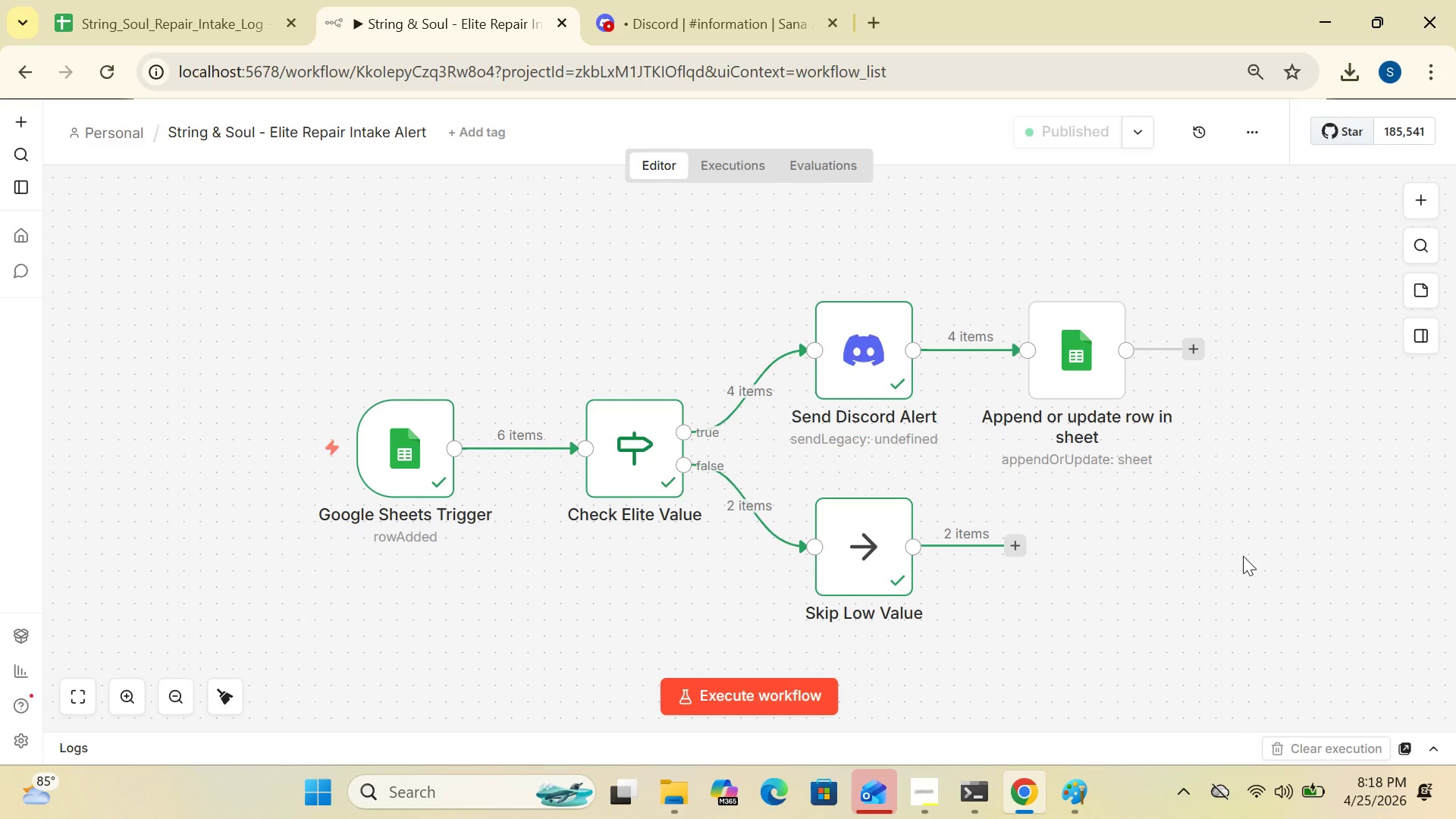 
wait(8.03)
 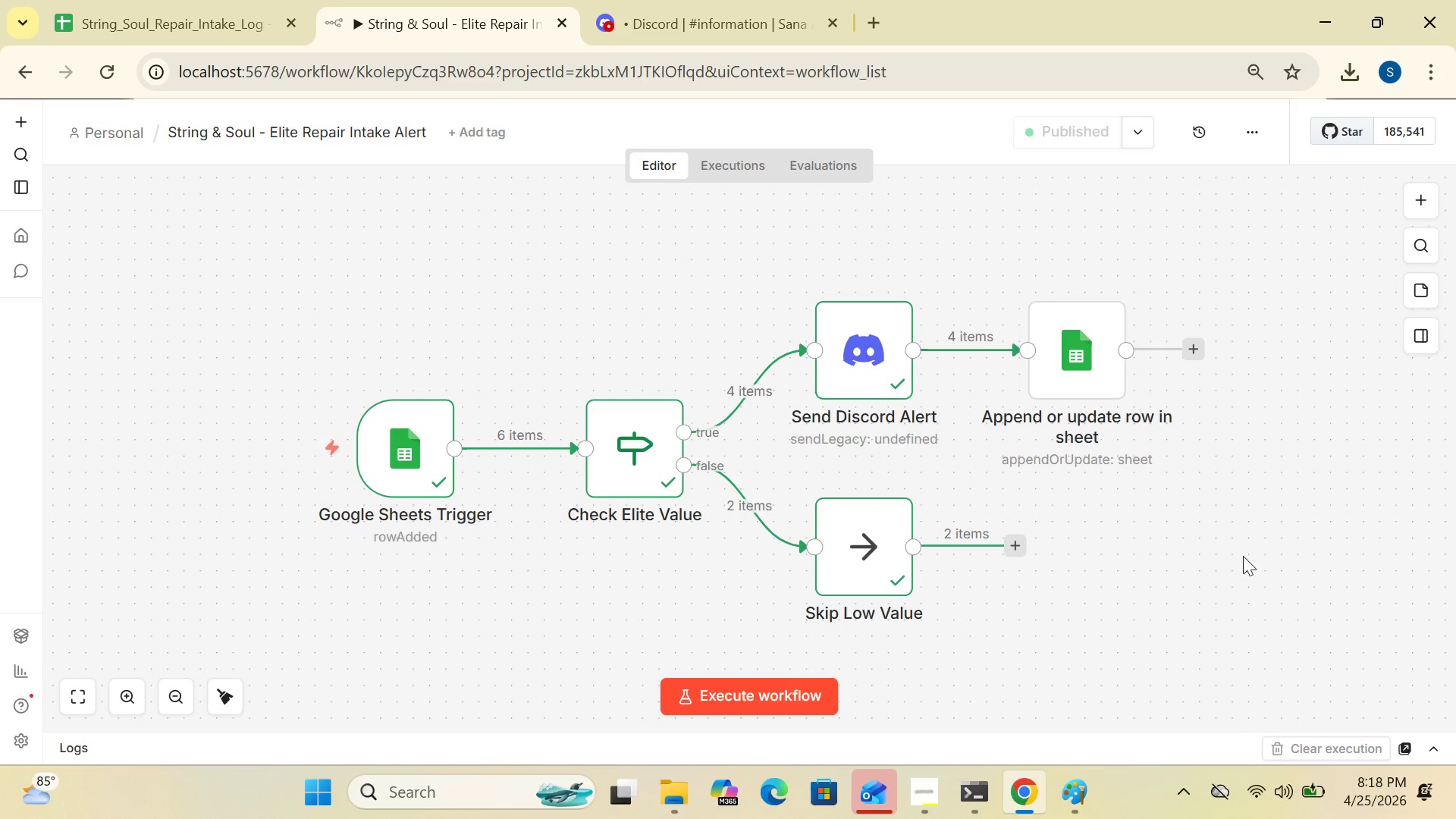 
double_click([1076, 372])
 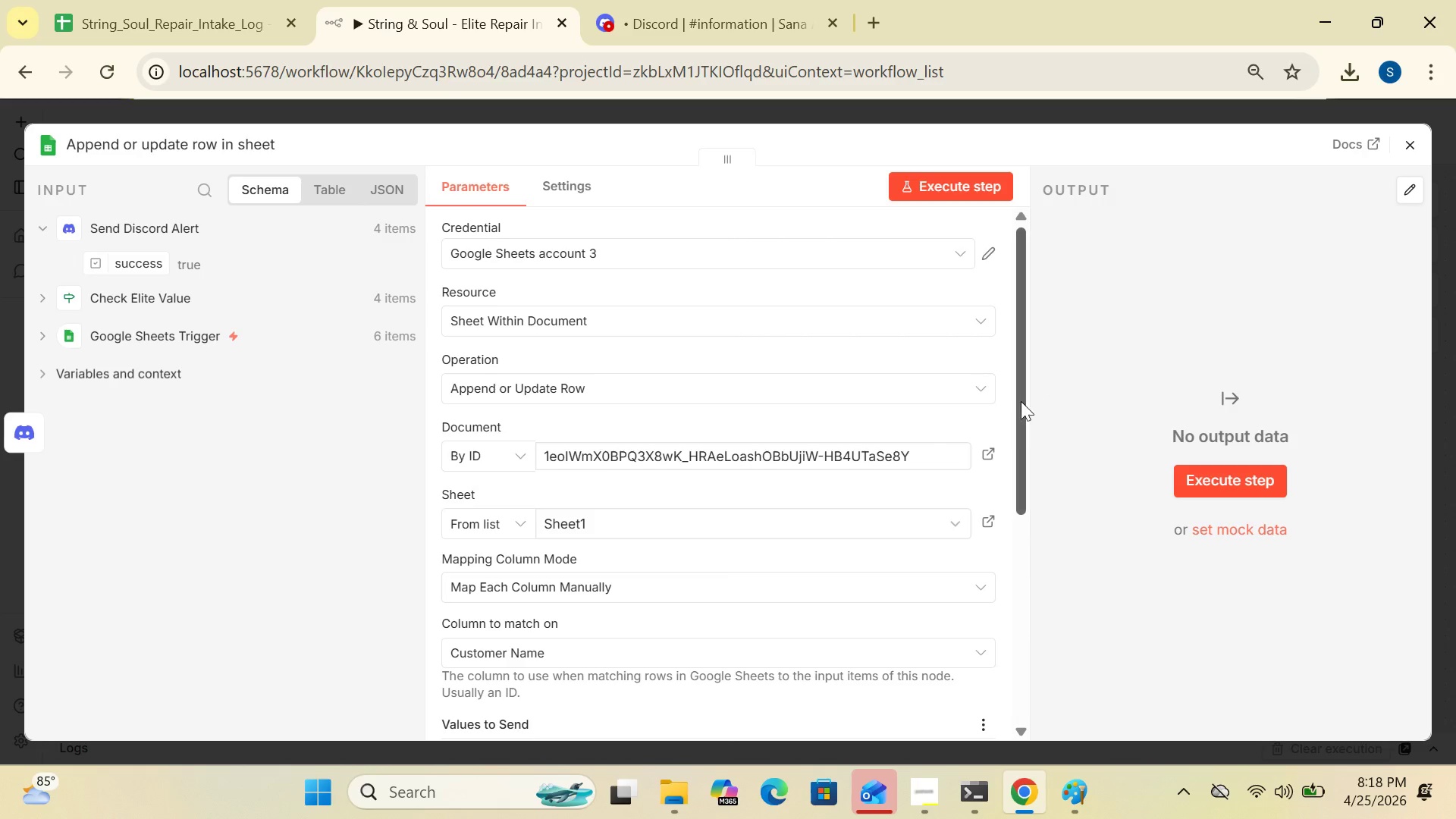 
left_click_drag(start_coordinate=[1020, 404], to_coordinate=[1013, 533])
 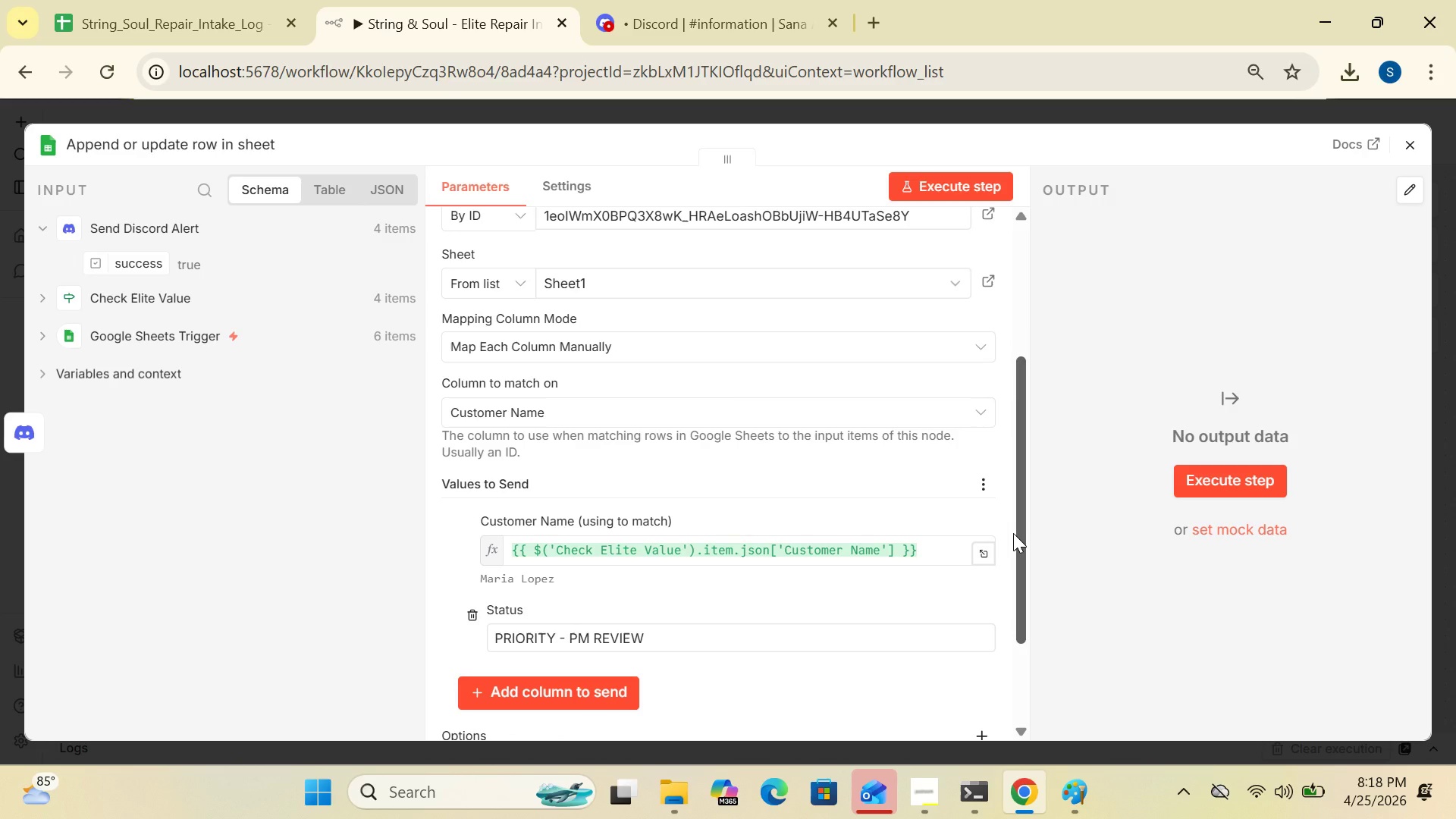 
wait(13.94)
 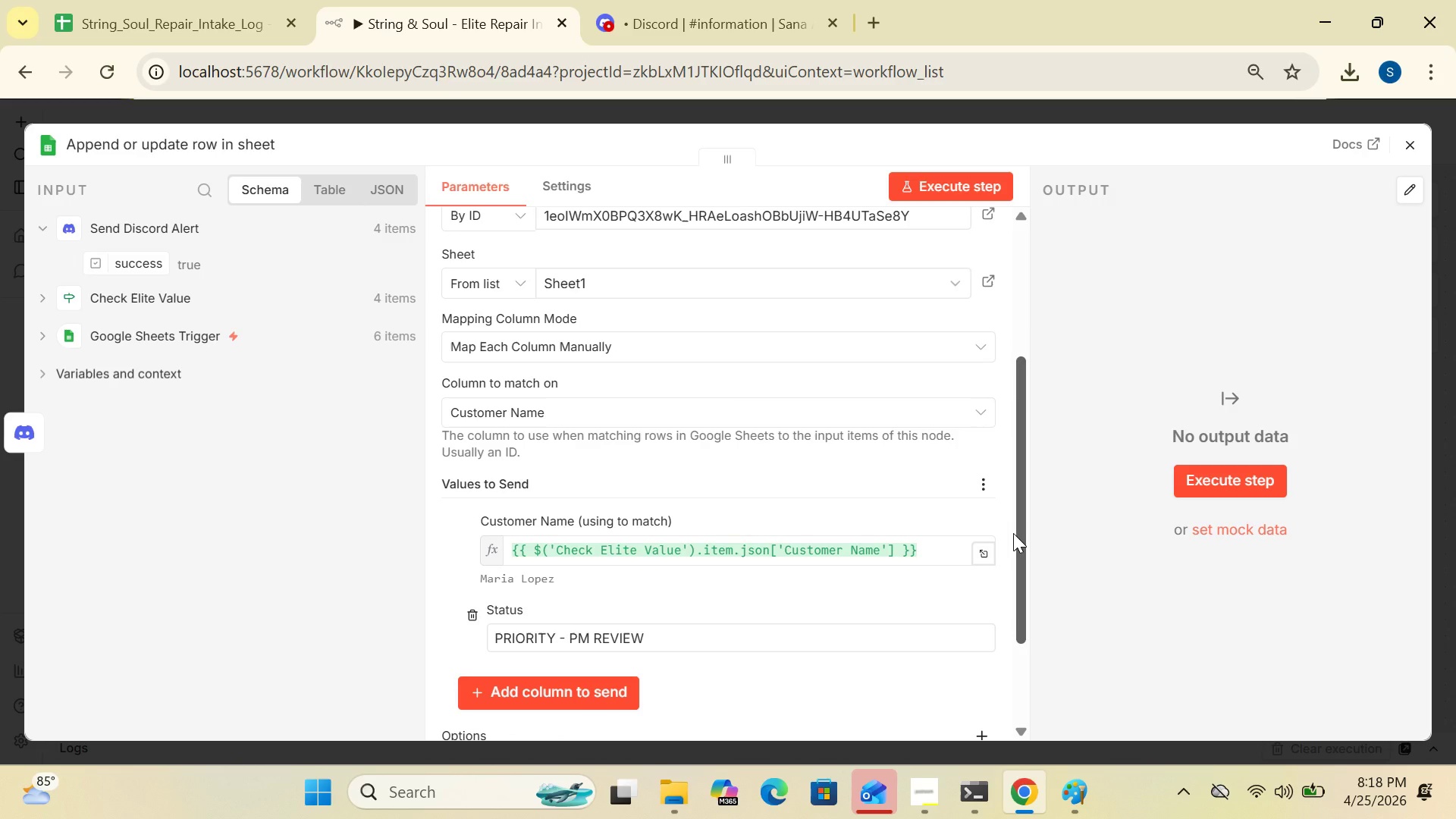 
left_click([986, 548])
 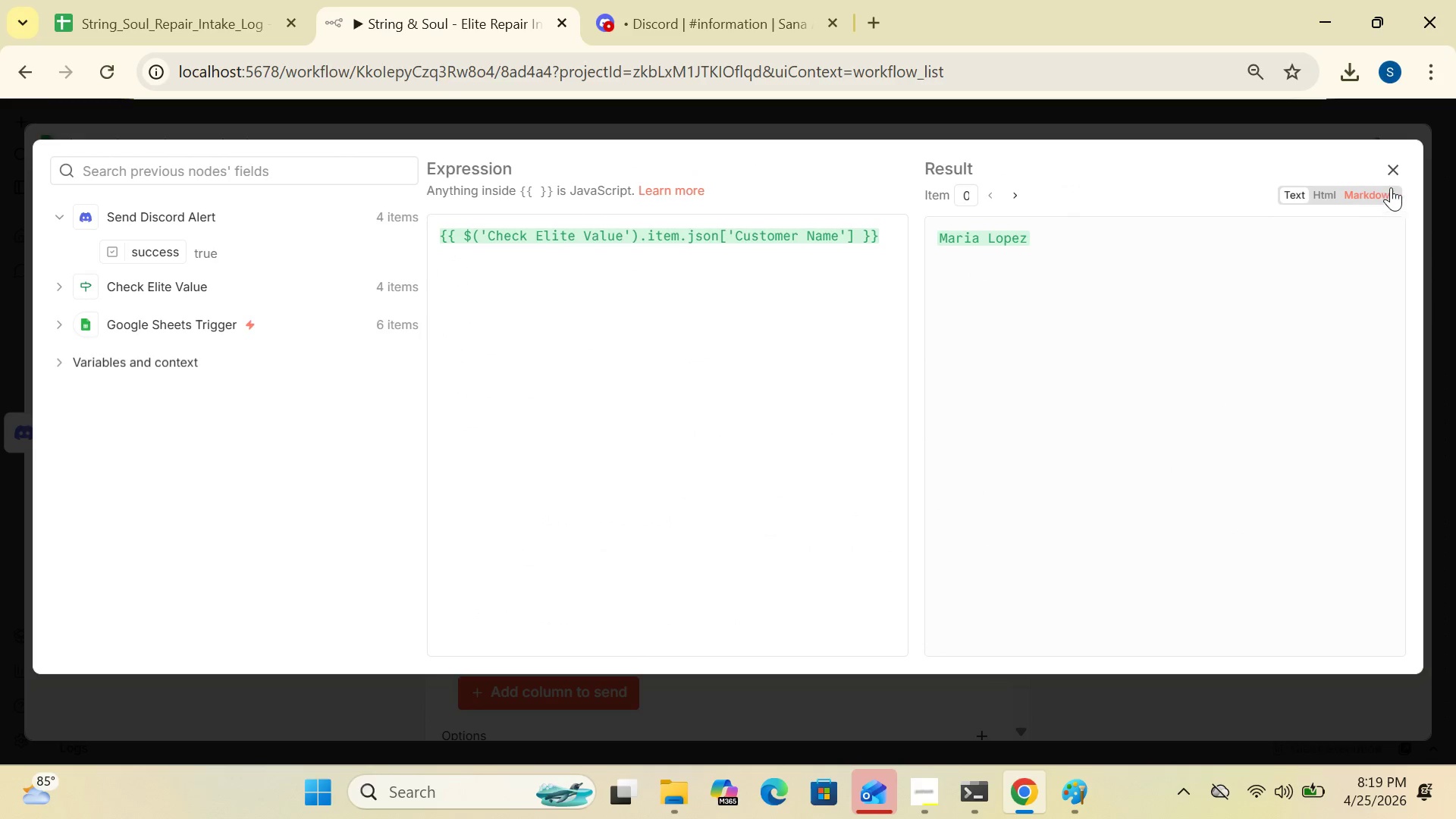 
left_click([1396, 165])
 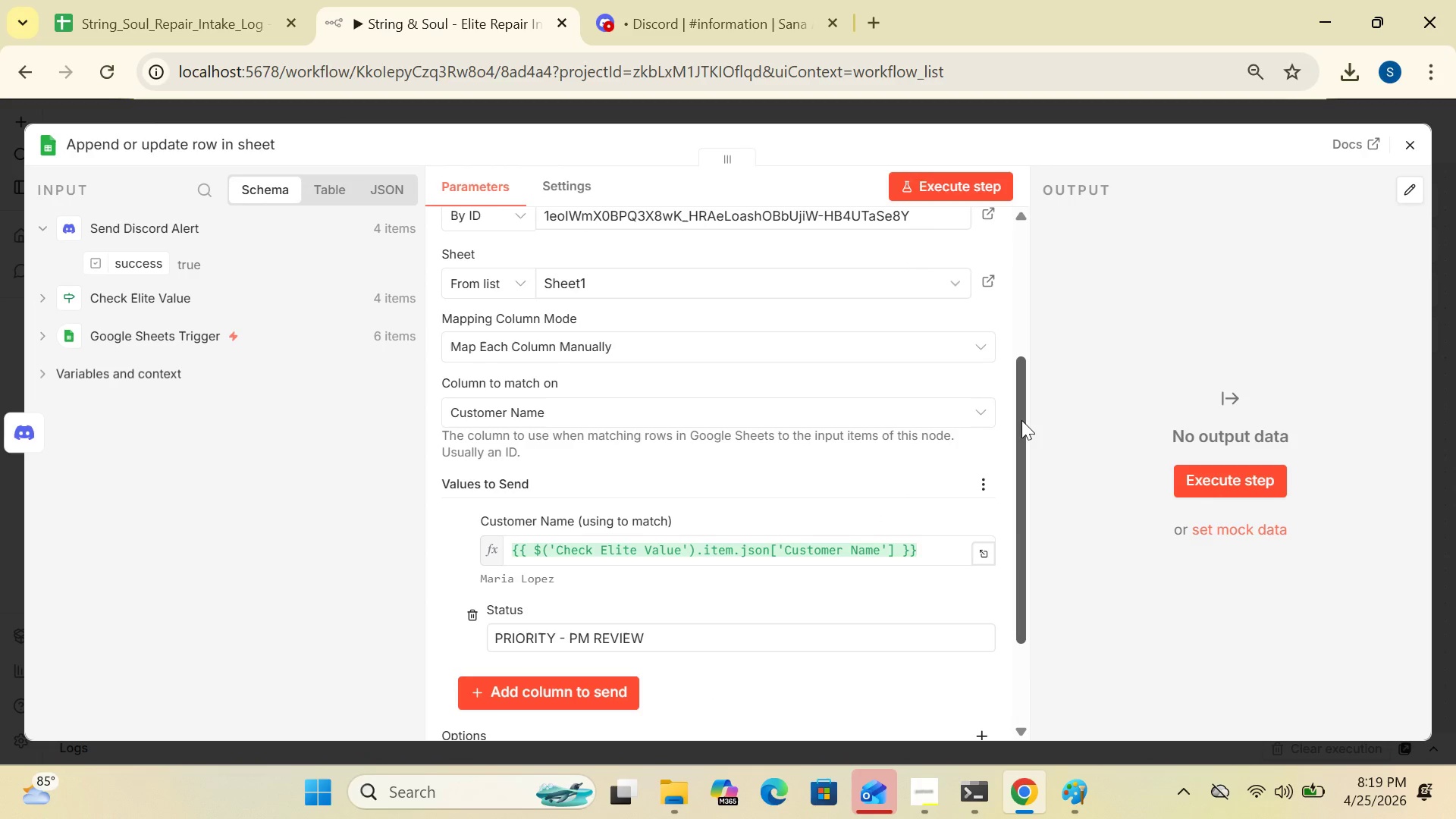 
left_click_drag(start_coordinate=[1021, 420], to_coordinate=[1024, 310])
 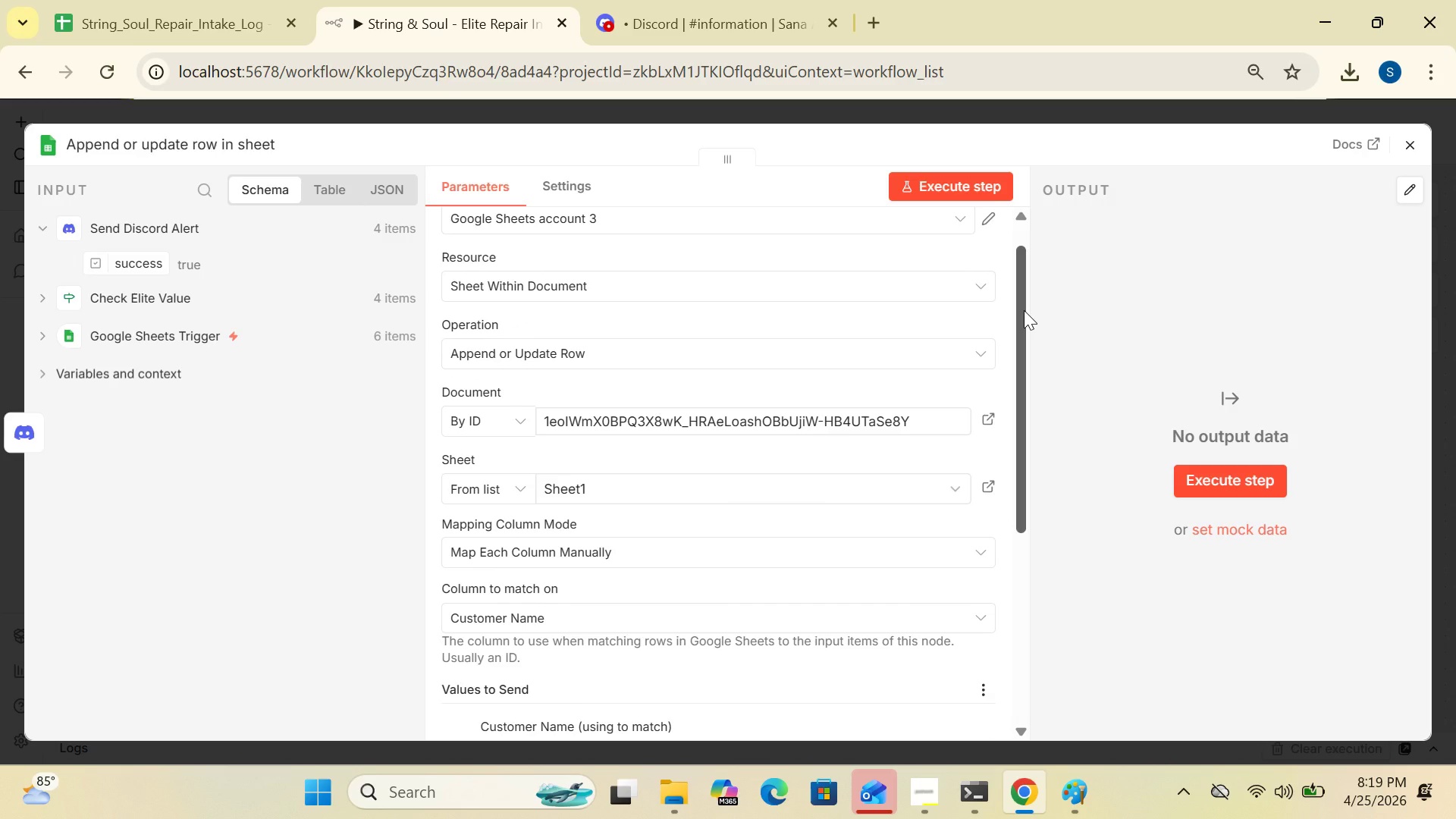 
wait(38.62)
 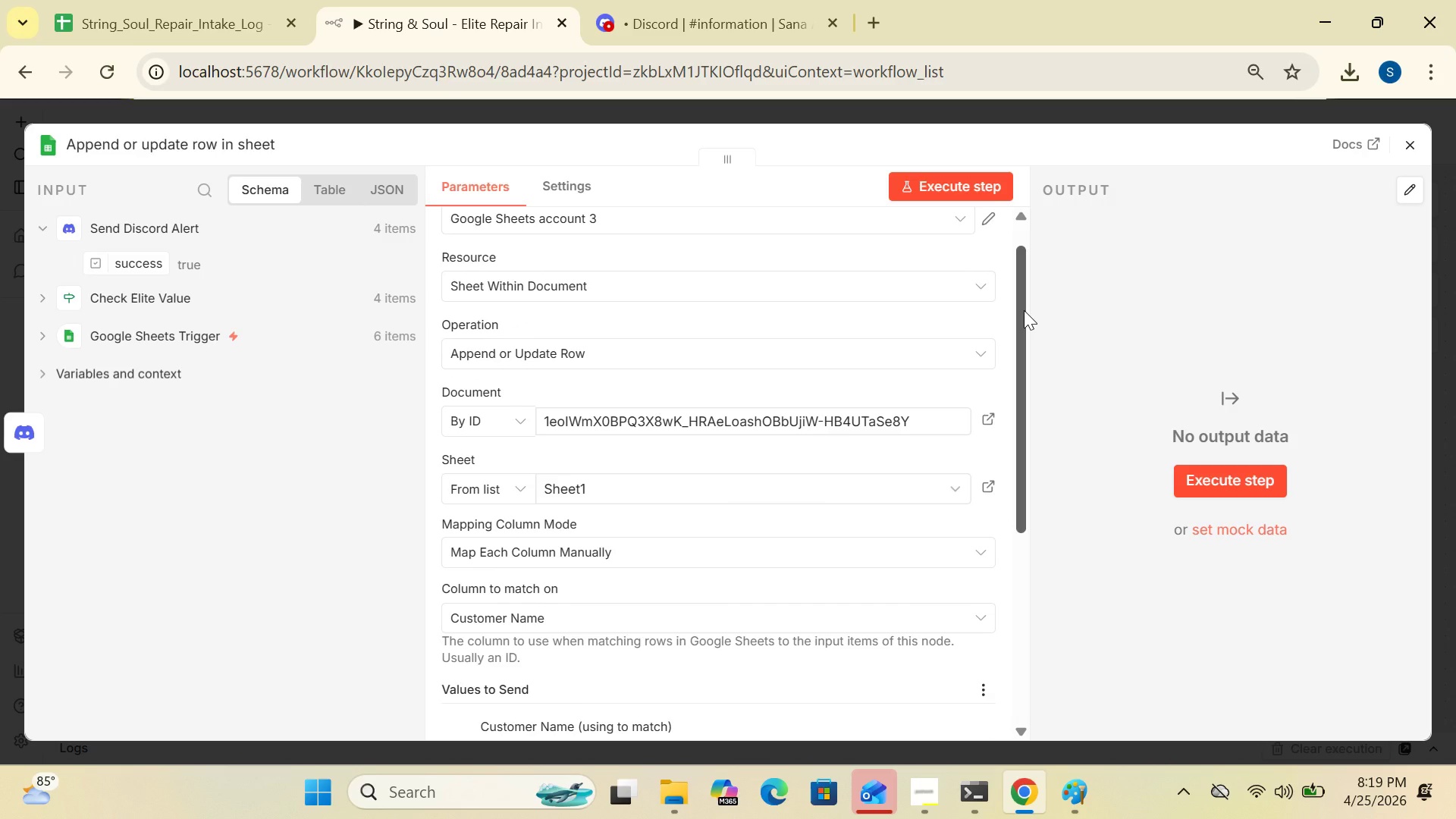 
left_click([1400, 147])
 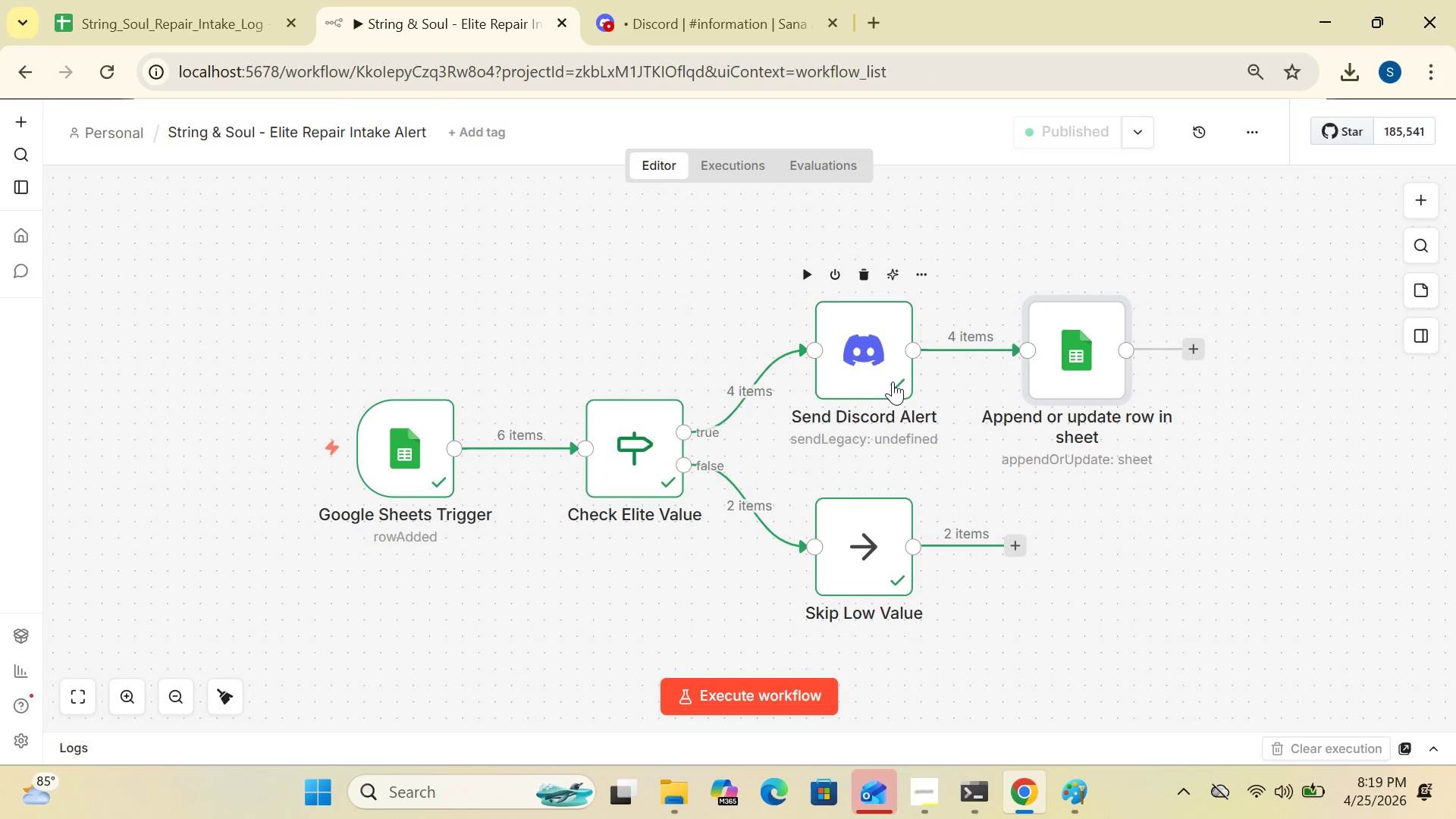 
double_click([893, 381])
 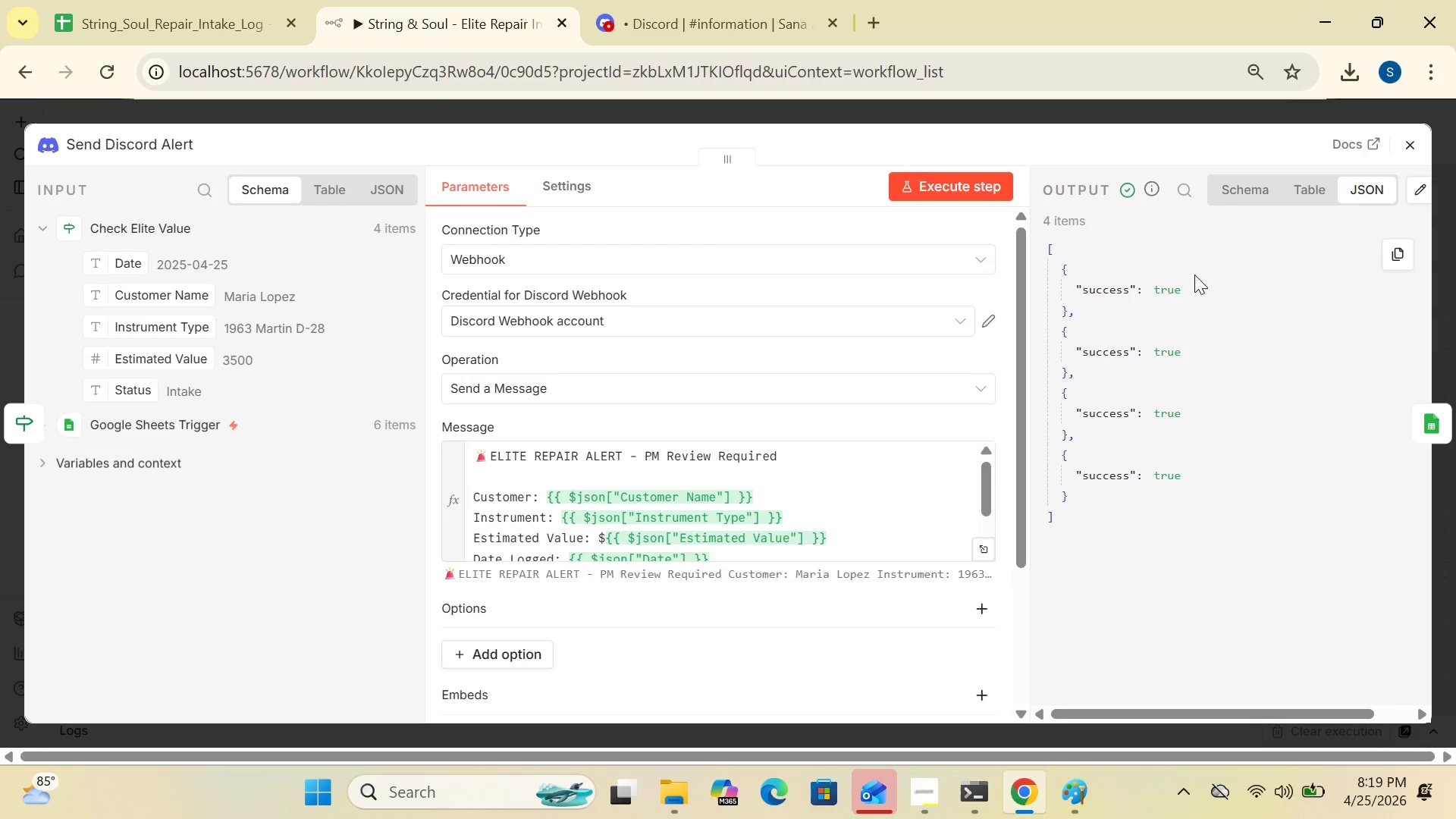 
wait(5.83)
 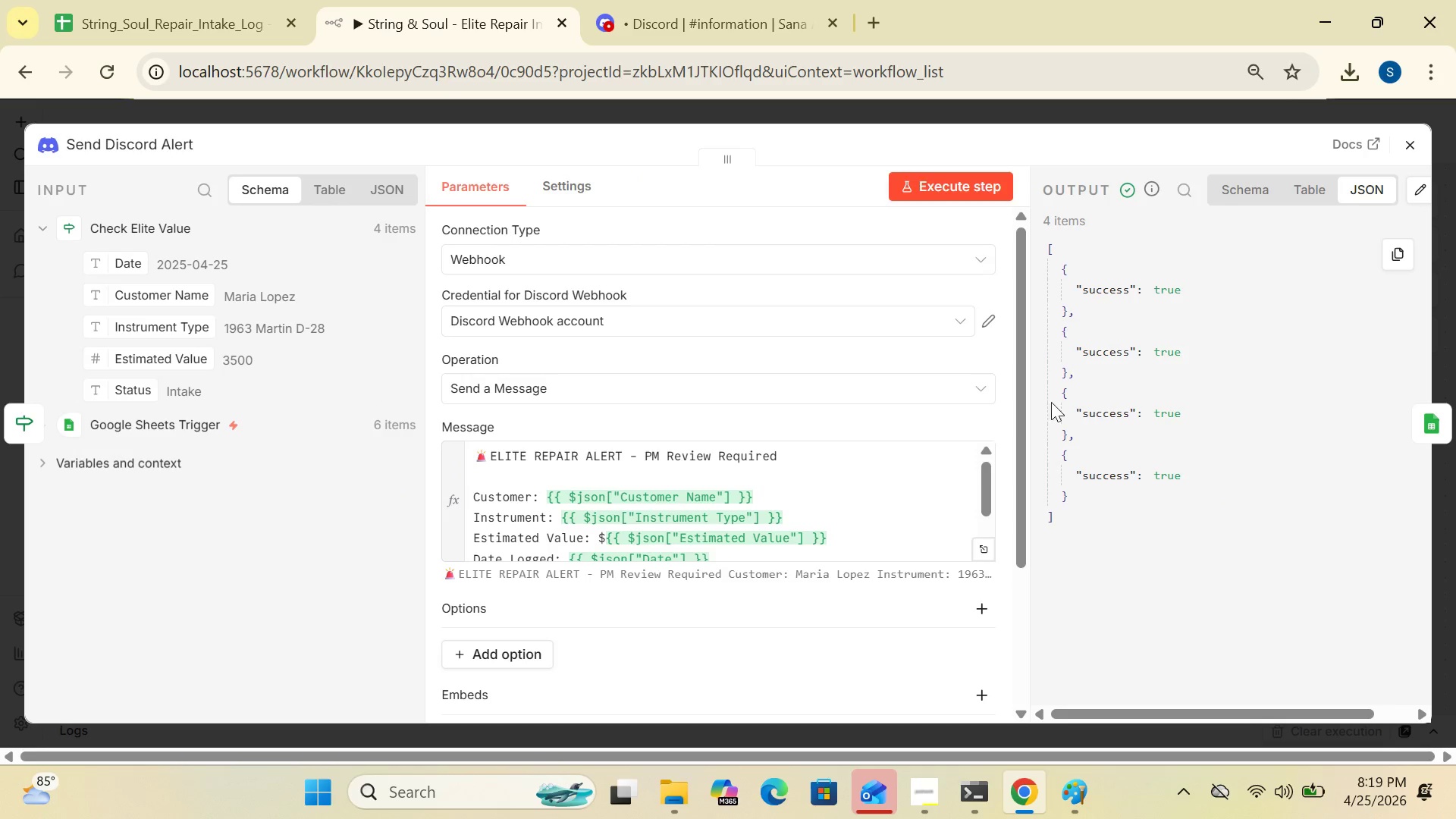 
left_click([1400, 148])
 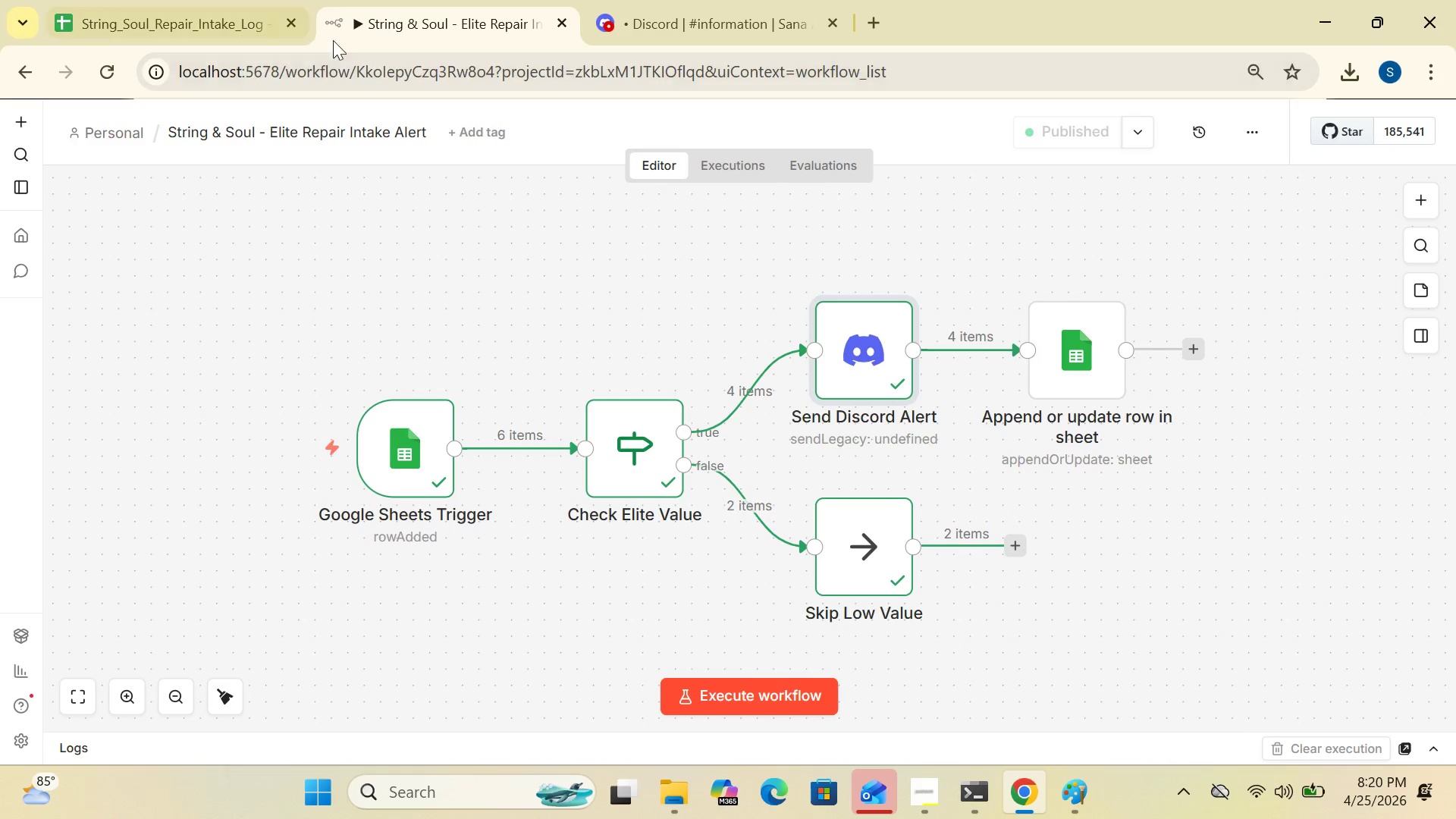 
left_click([248, 20])
 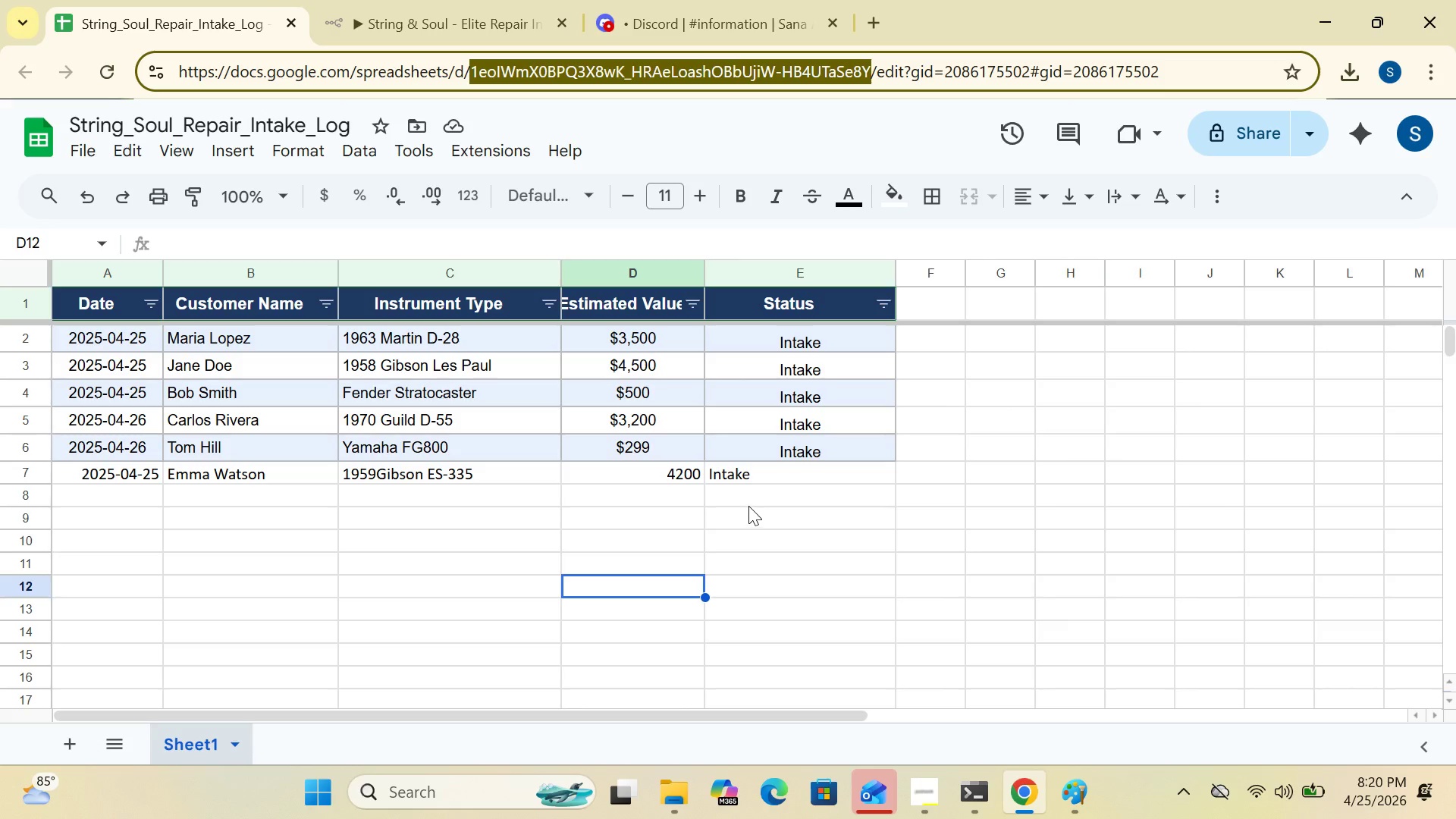 
wait(19.88)
 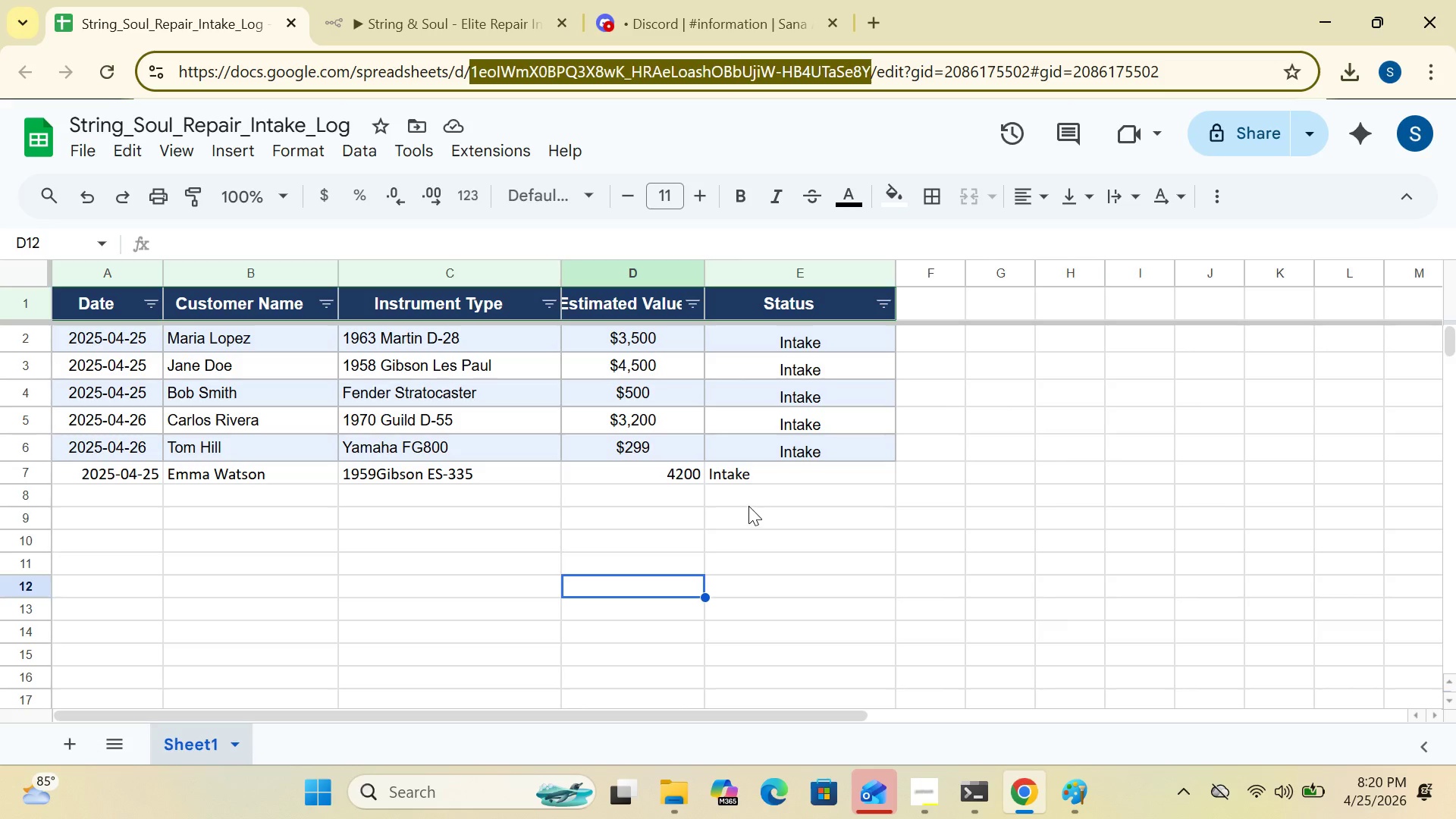 
left_click([414, 12])
 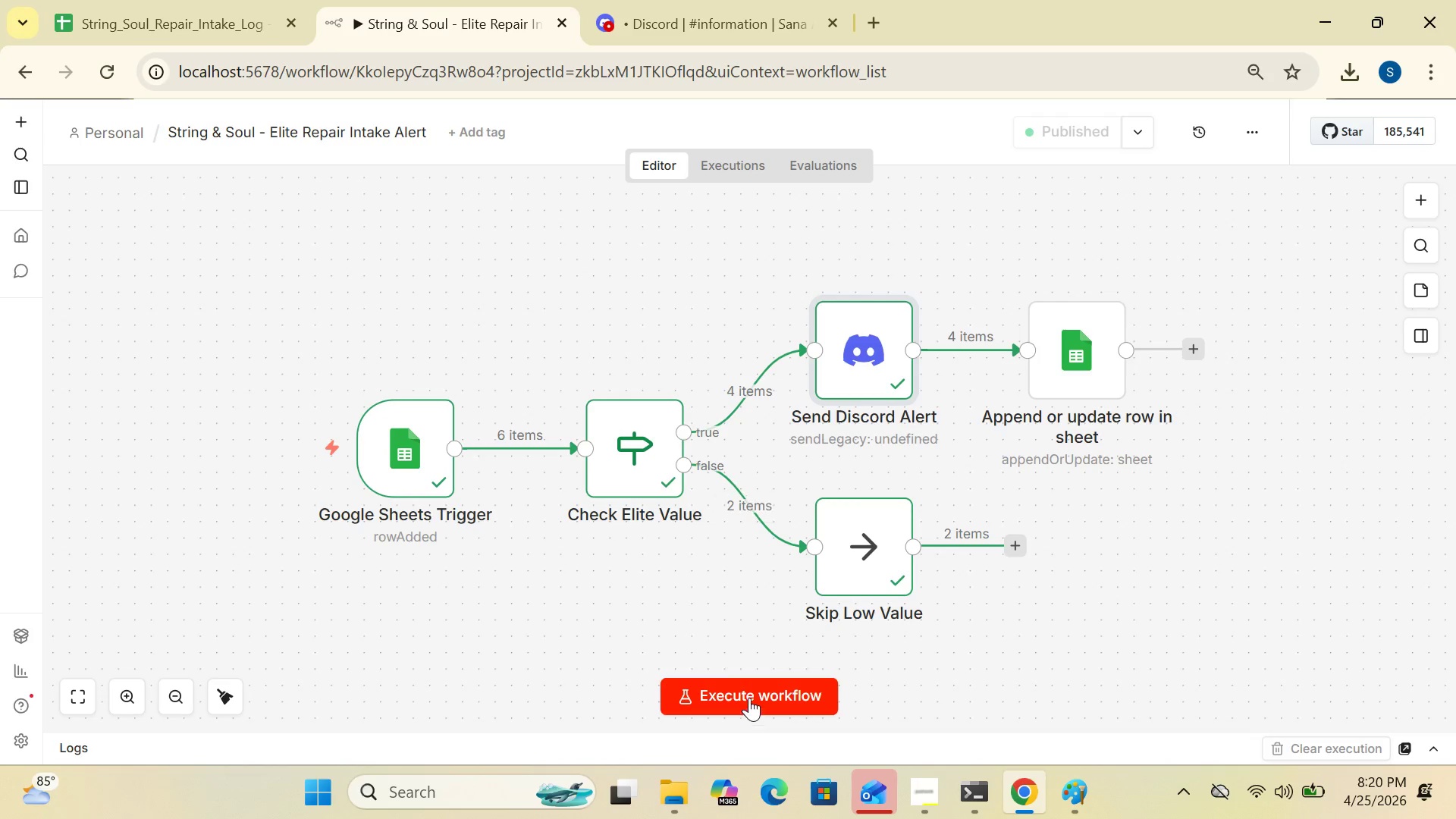 
left_click([747, 686])
 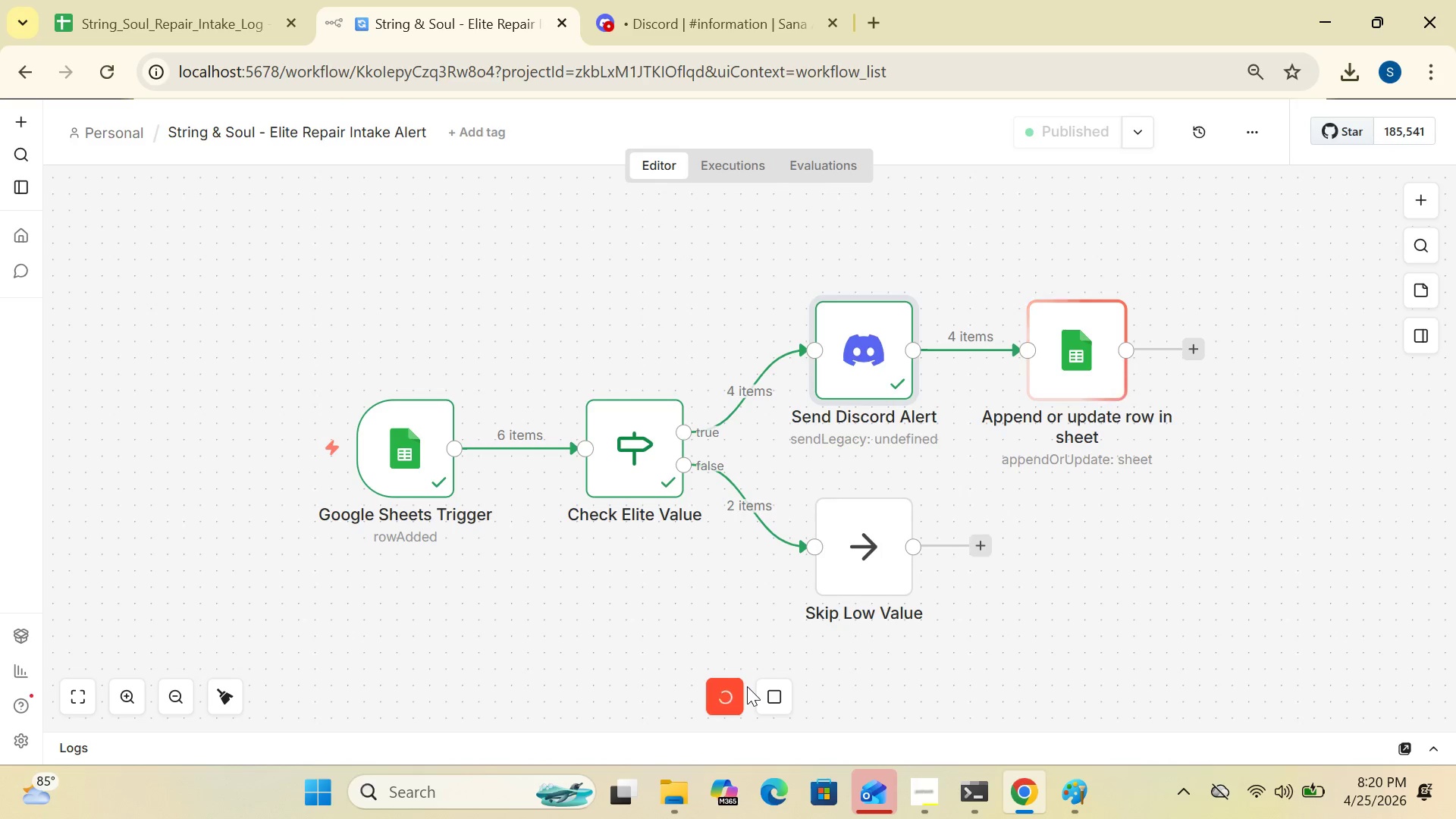 
wait(15.95)
 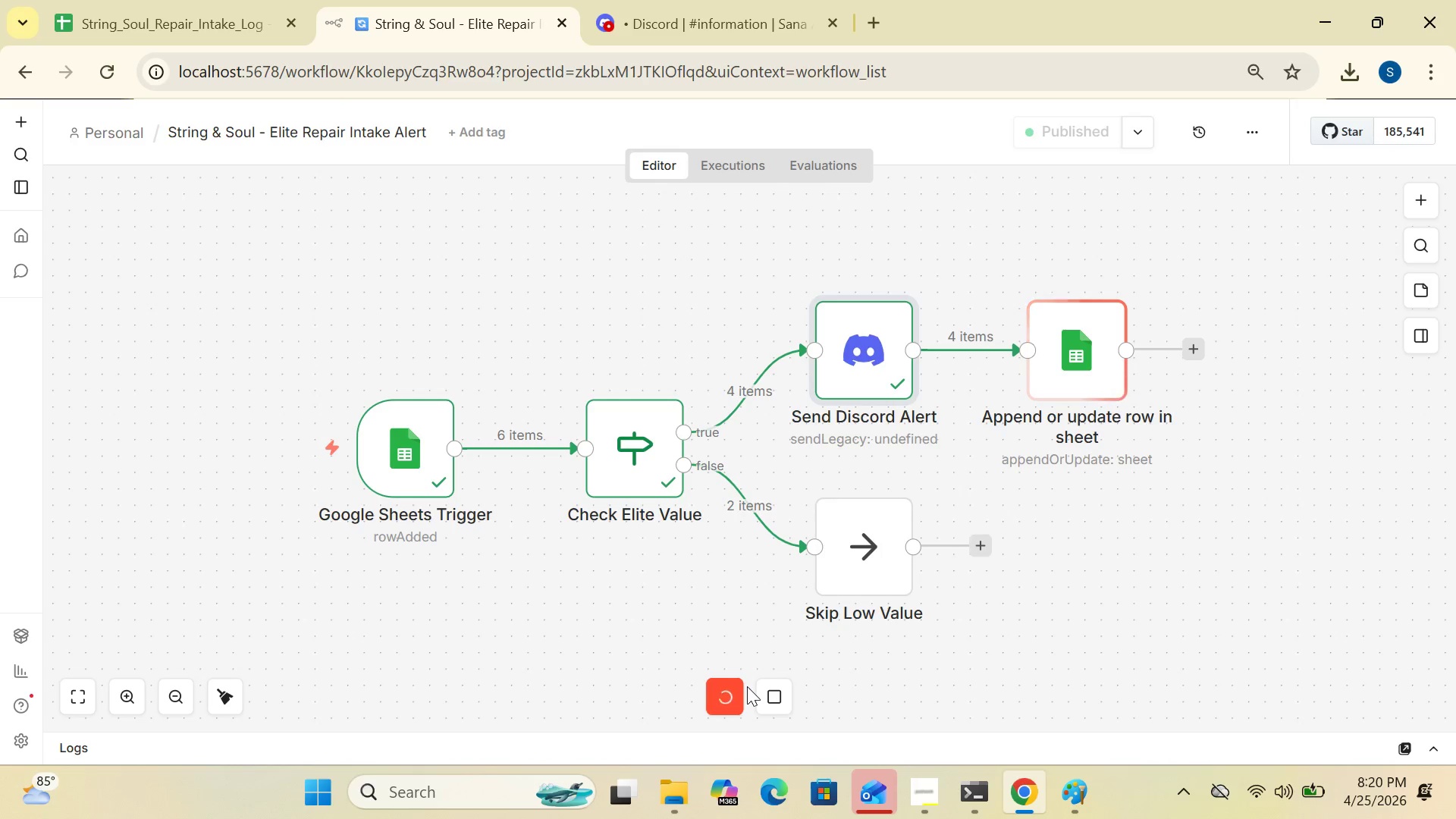 
left_click([209, 28])
 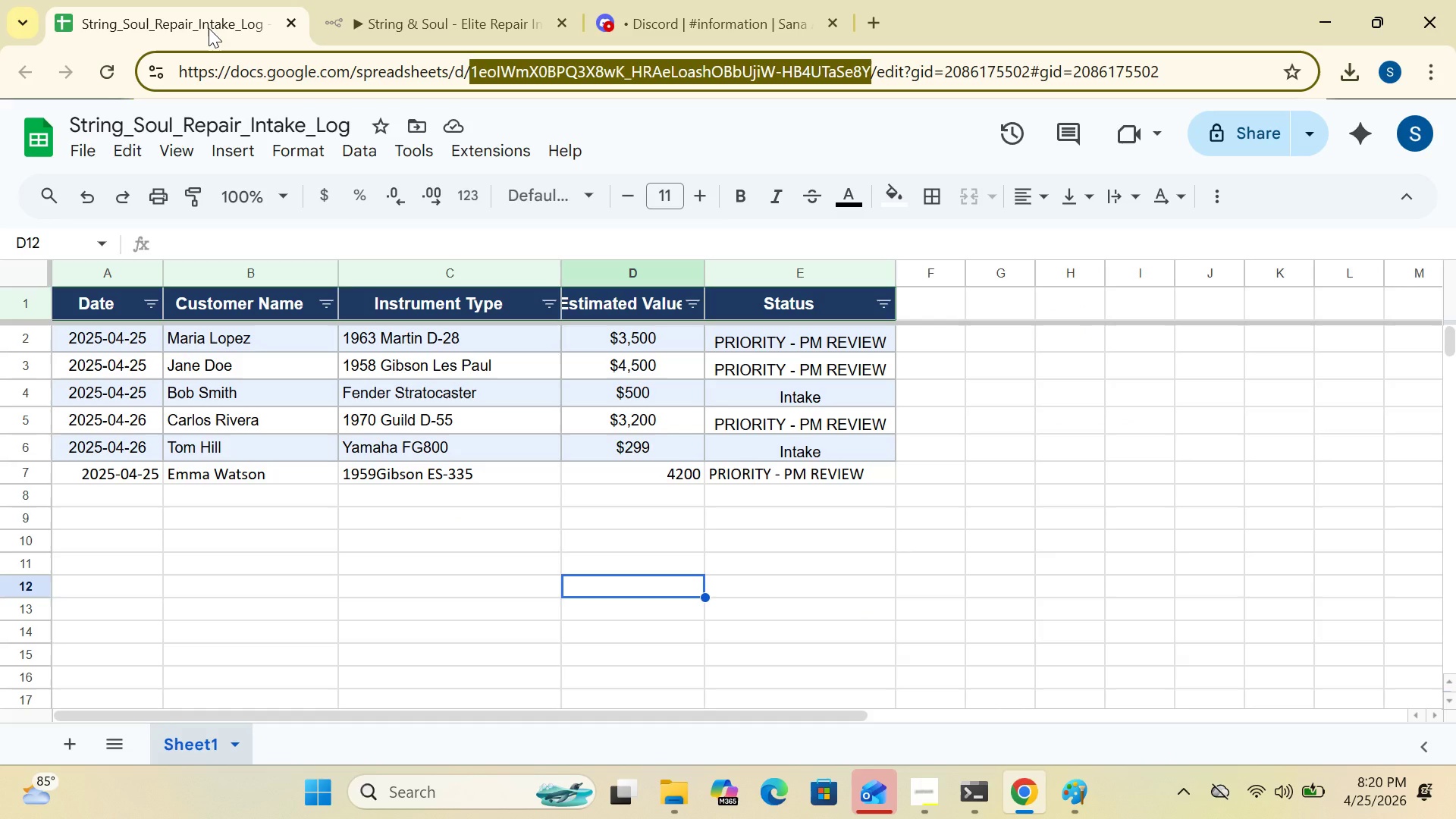 
wait(15.08)
 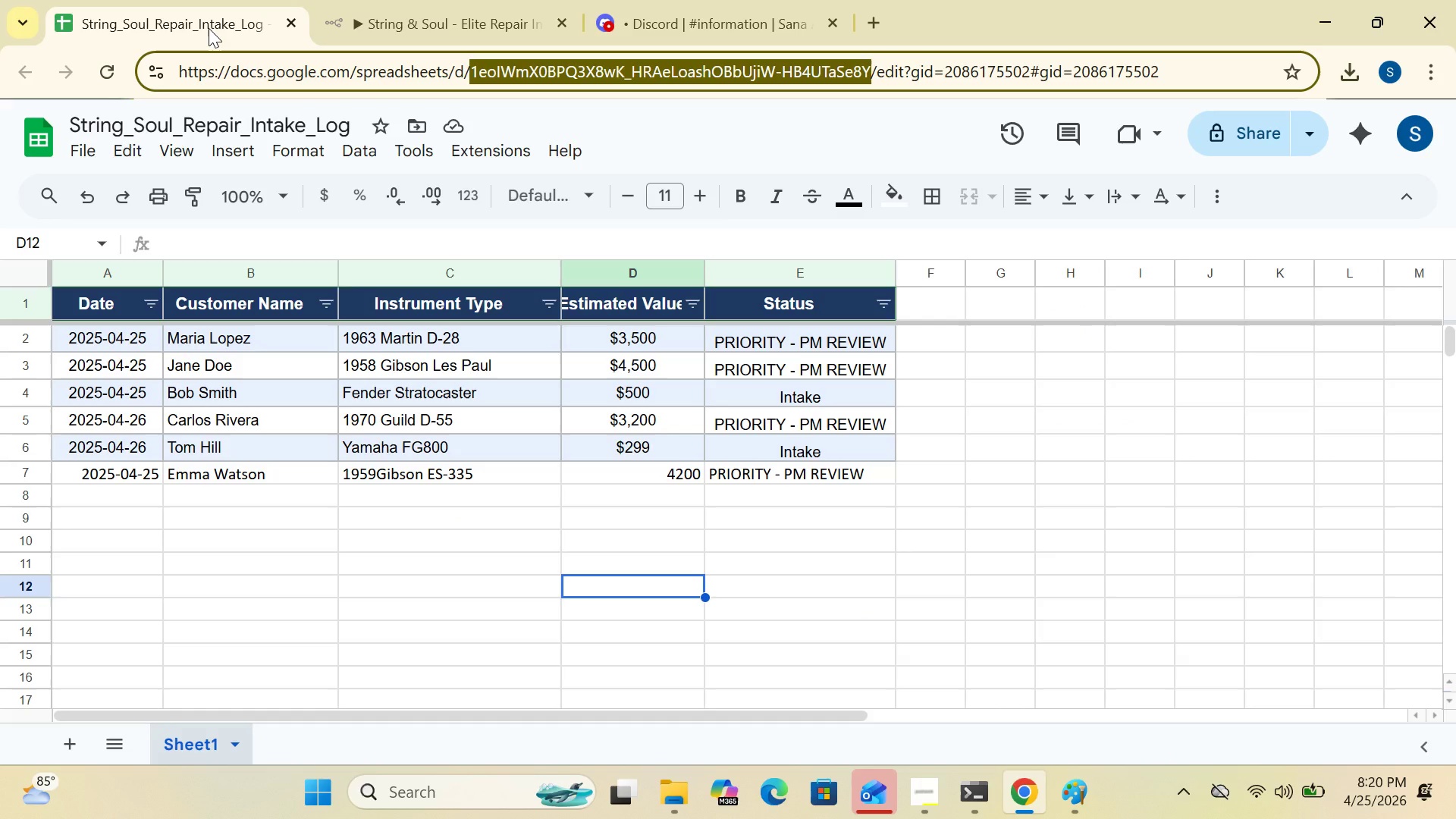 
left_click([932, 805])